 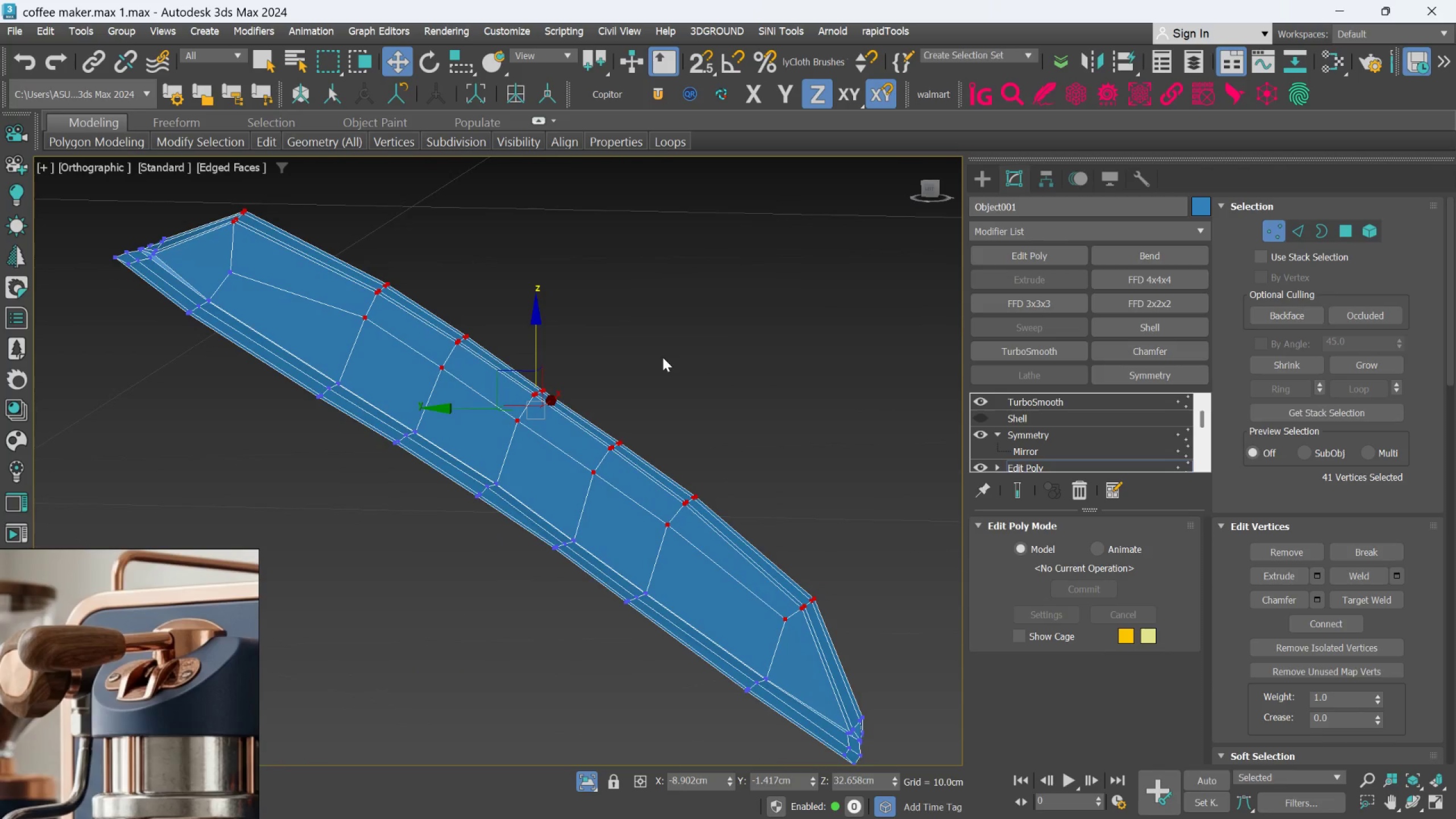 
left_click([1008, 486])
 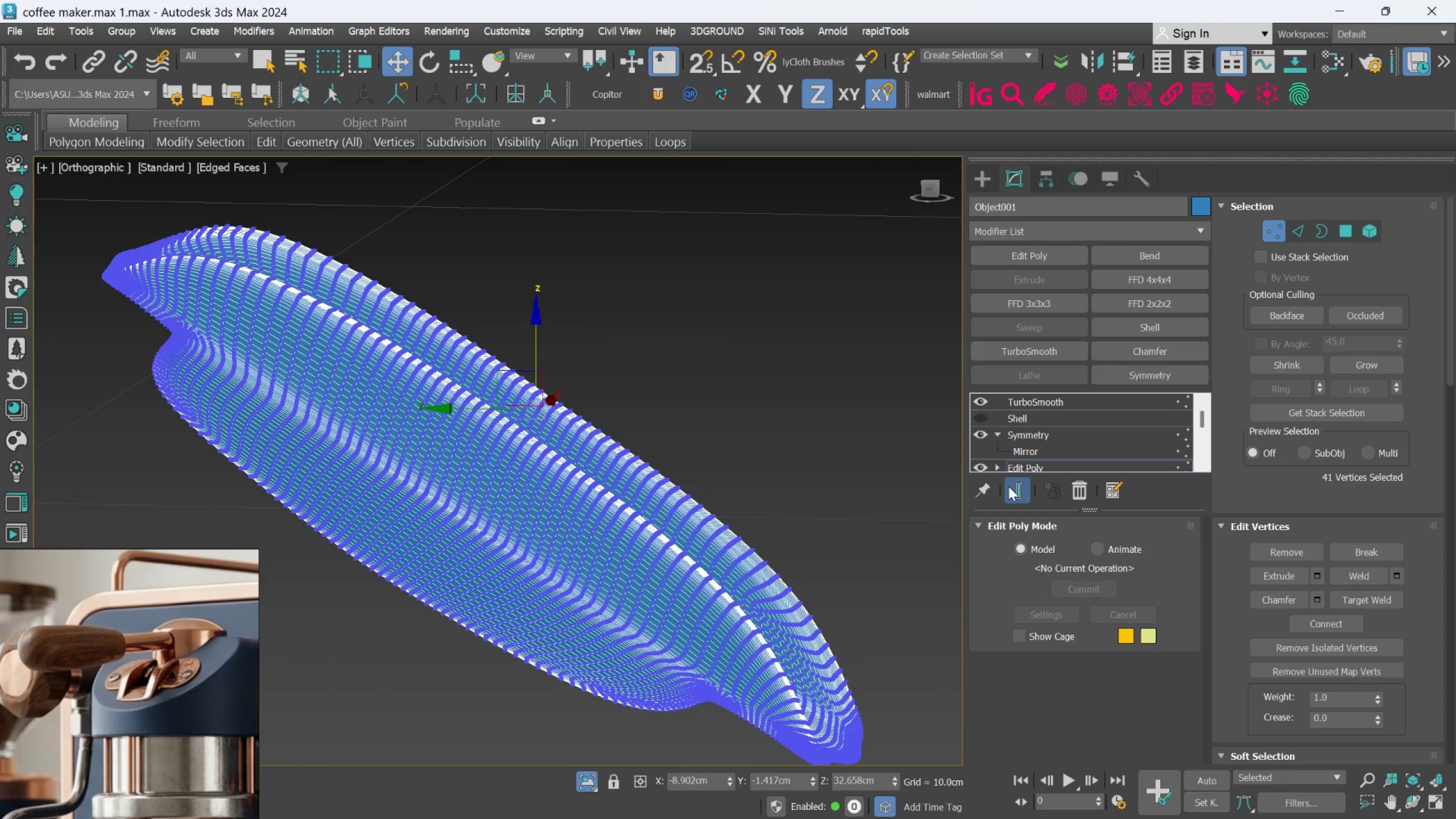 
hold_key(key=AltLeft, duration=1.5)
 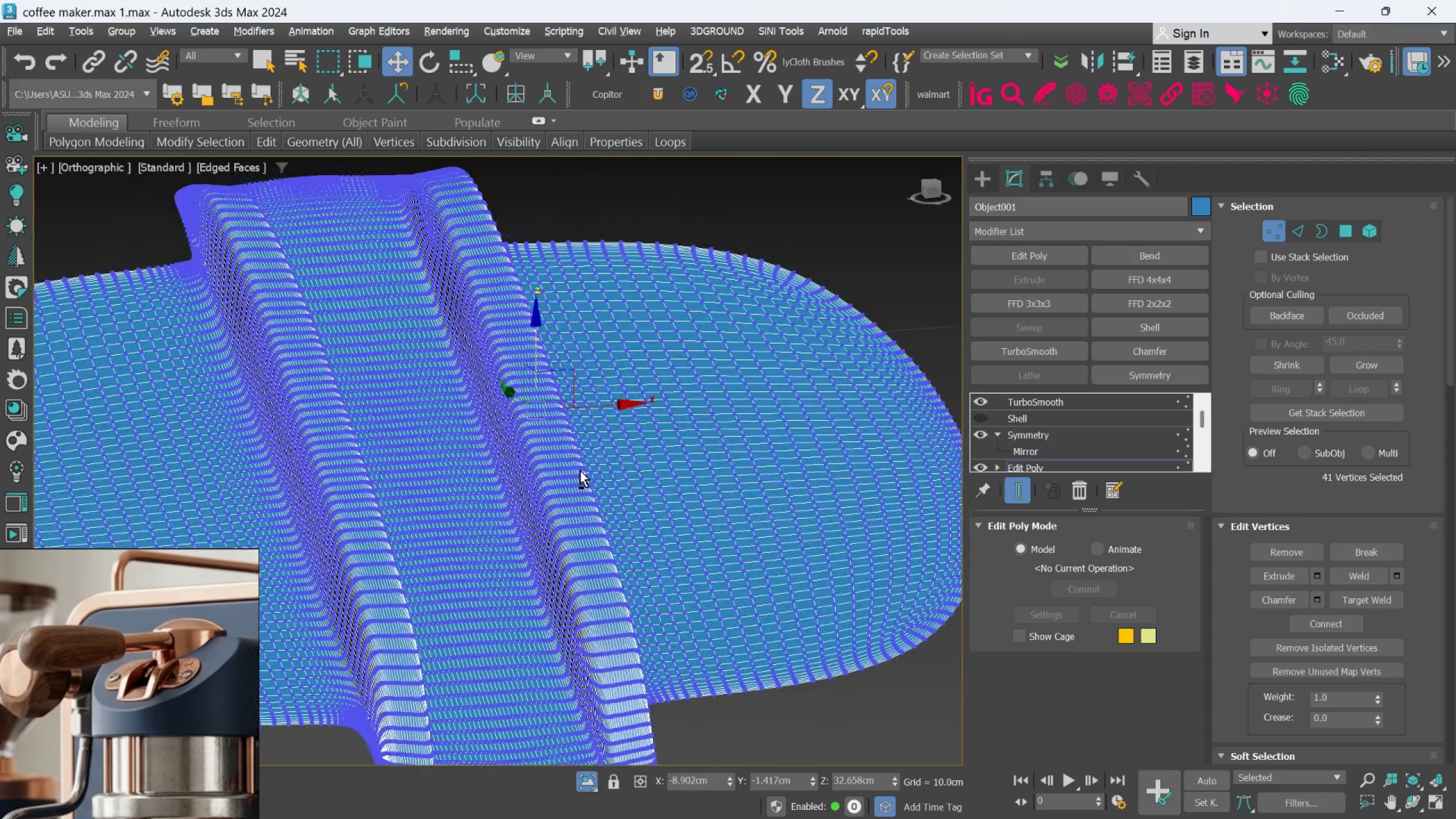 
hold_key(key=AltLeft, duration=1.52)
 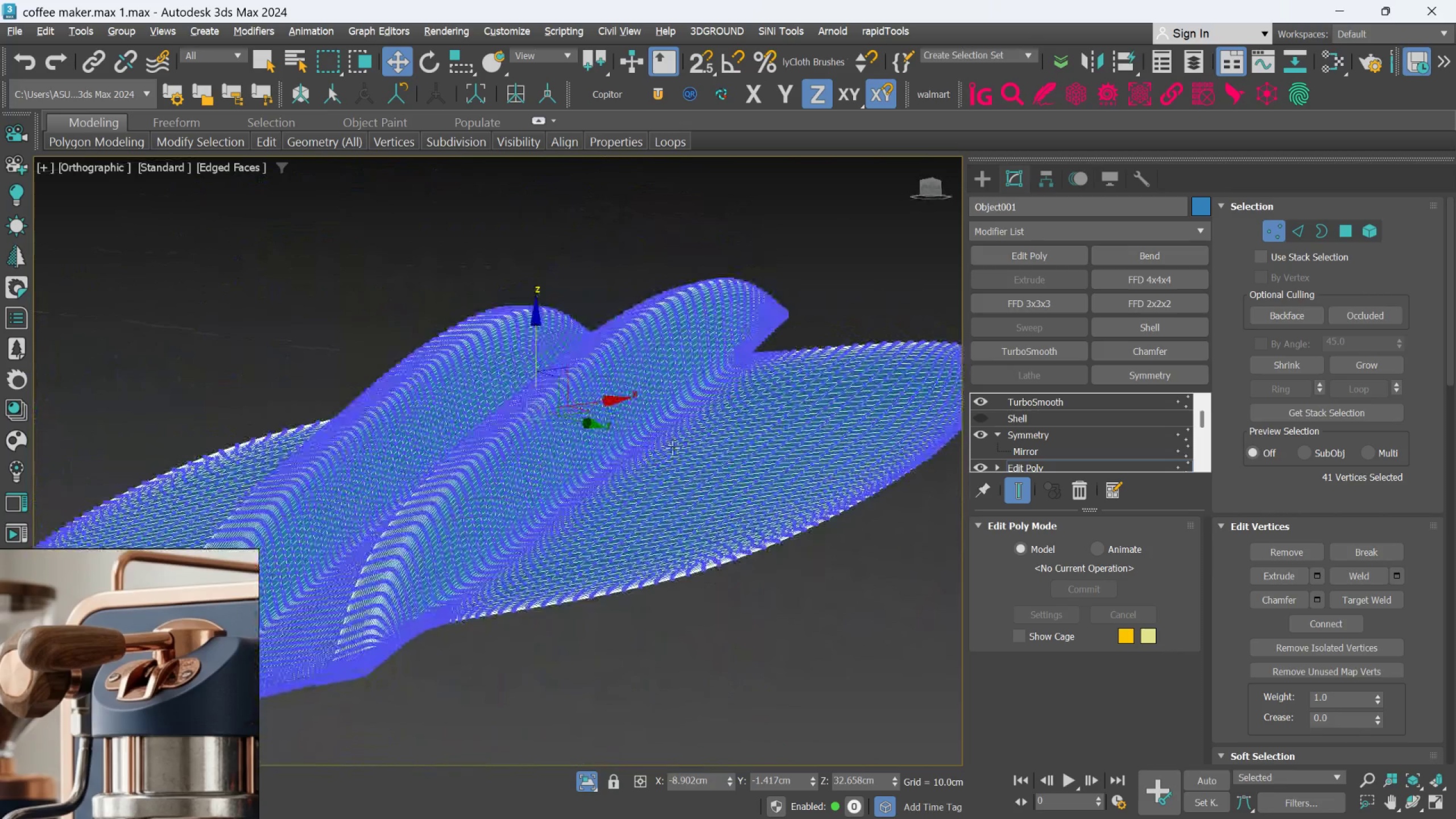 
hold_key(key=AltLeft, duration=0.53)
 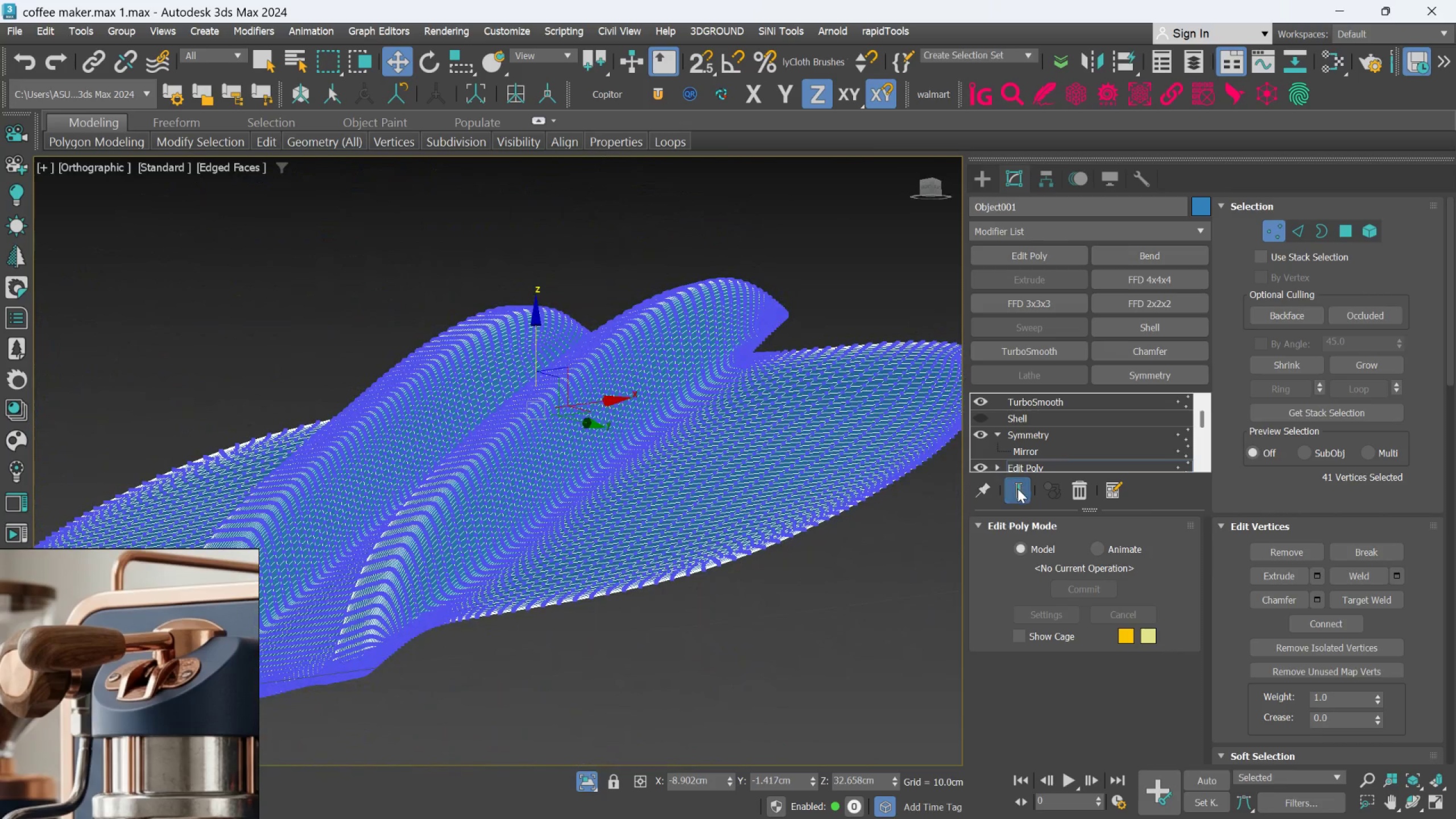 
left_click([1017, 489])
 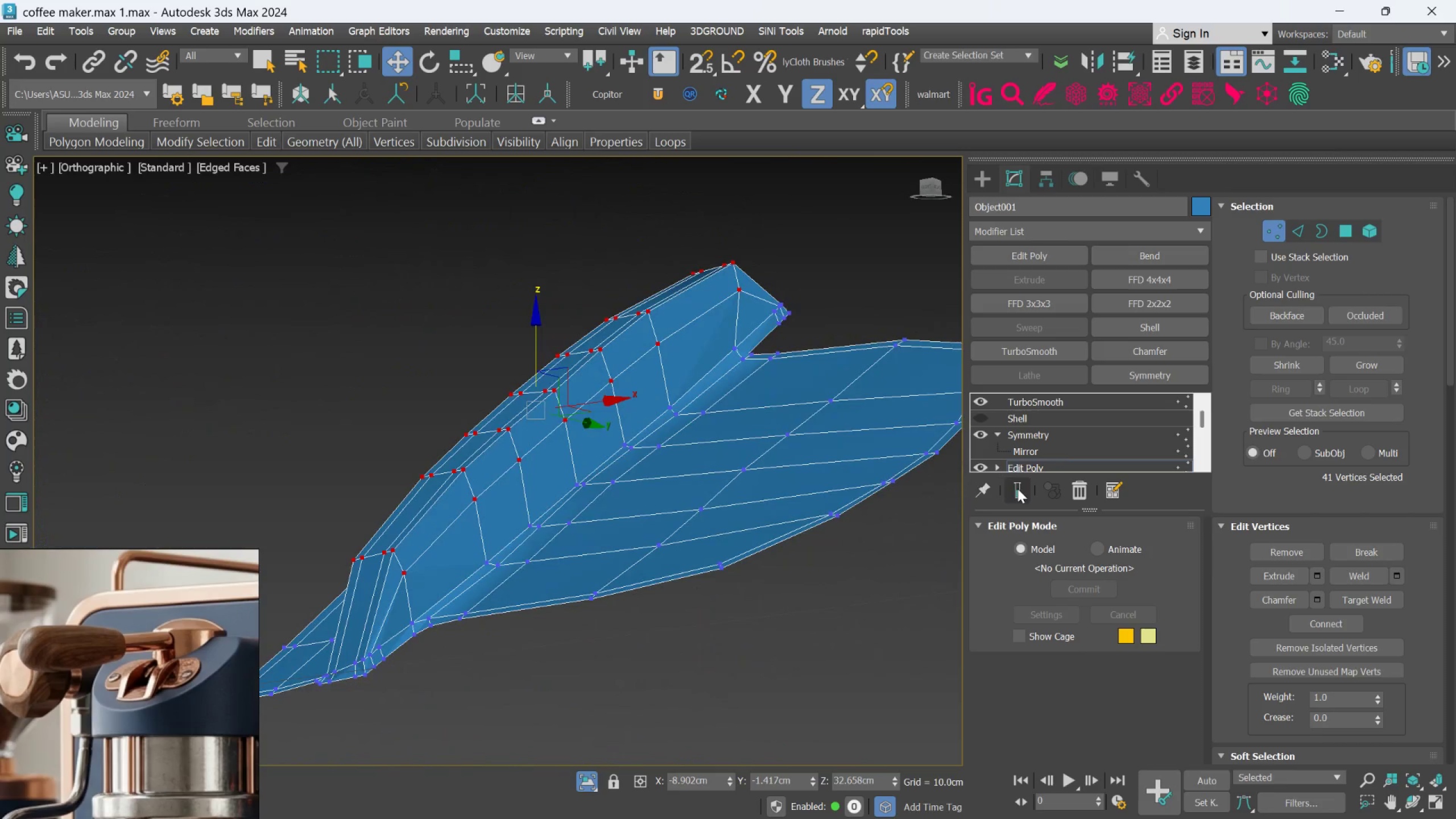 
hold_key(key=AltLeft, duration=1.07)
 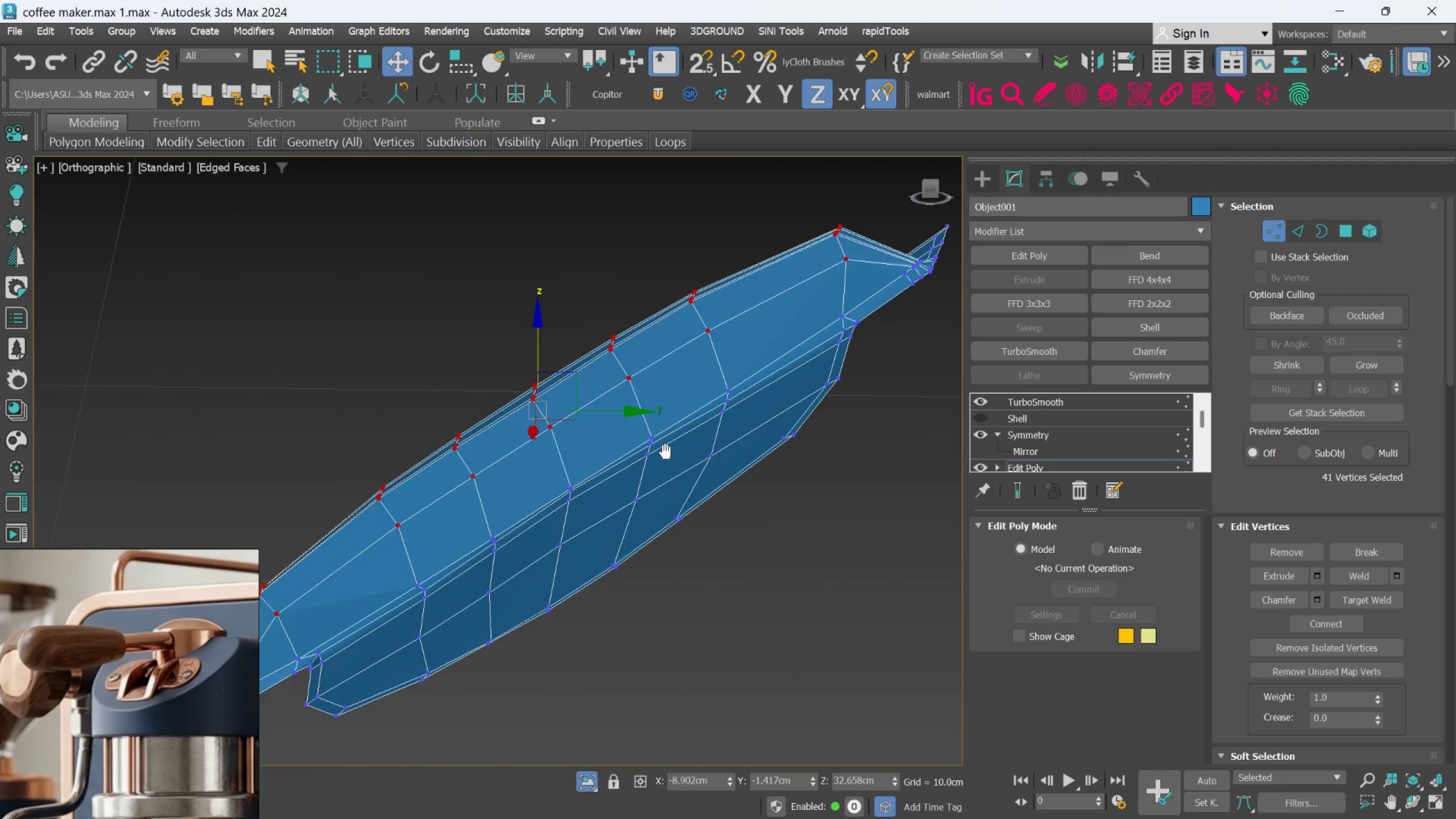 
key(Alt+AltLeft)
 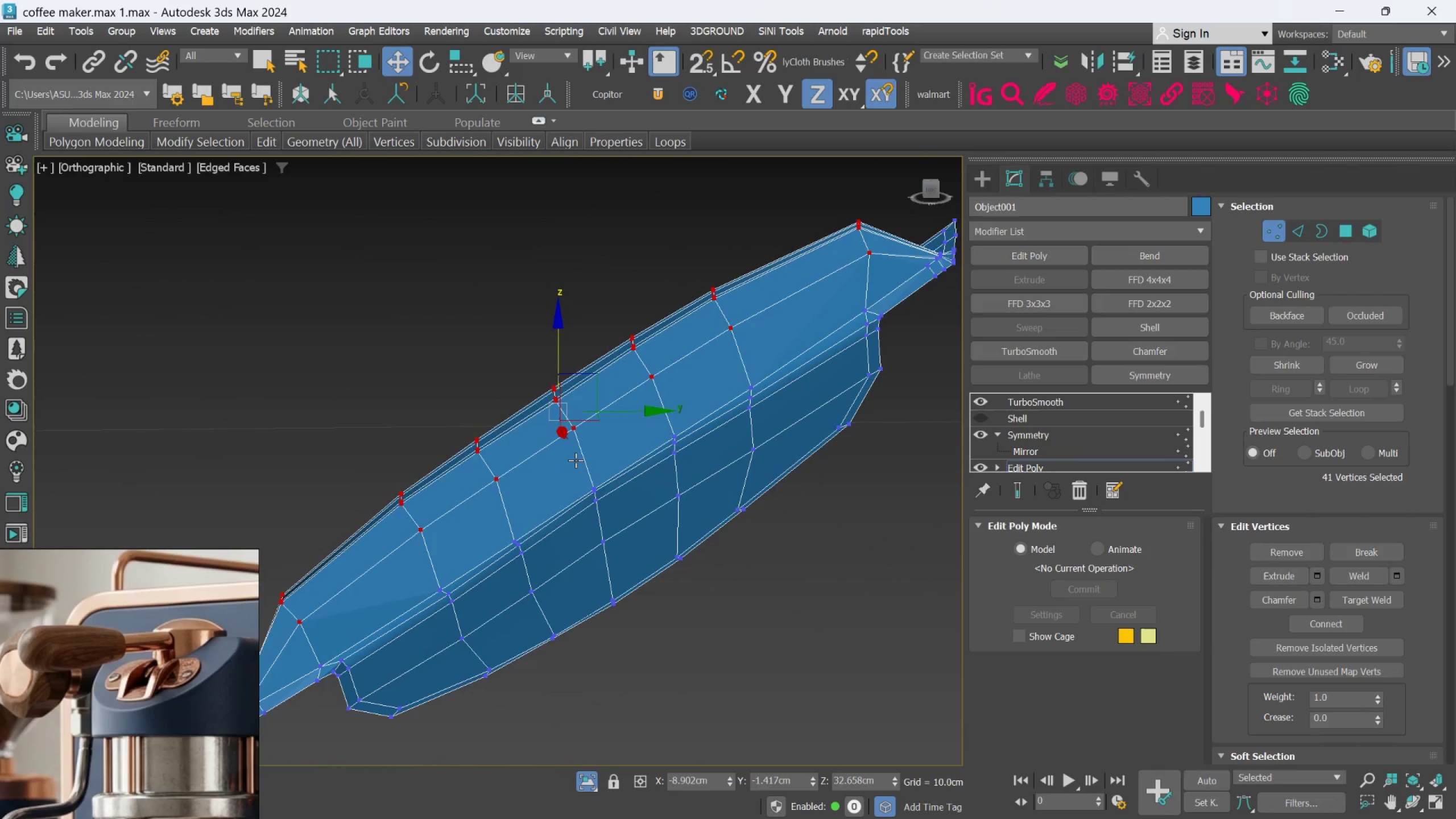 
hold_key(key=AltLeft, duration=0.45)
 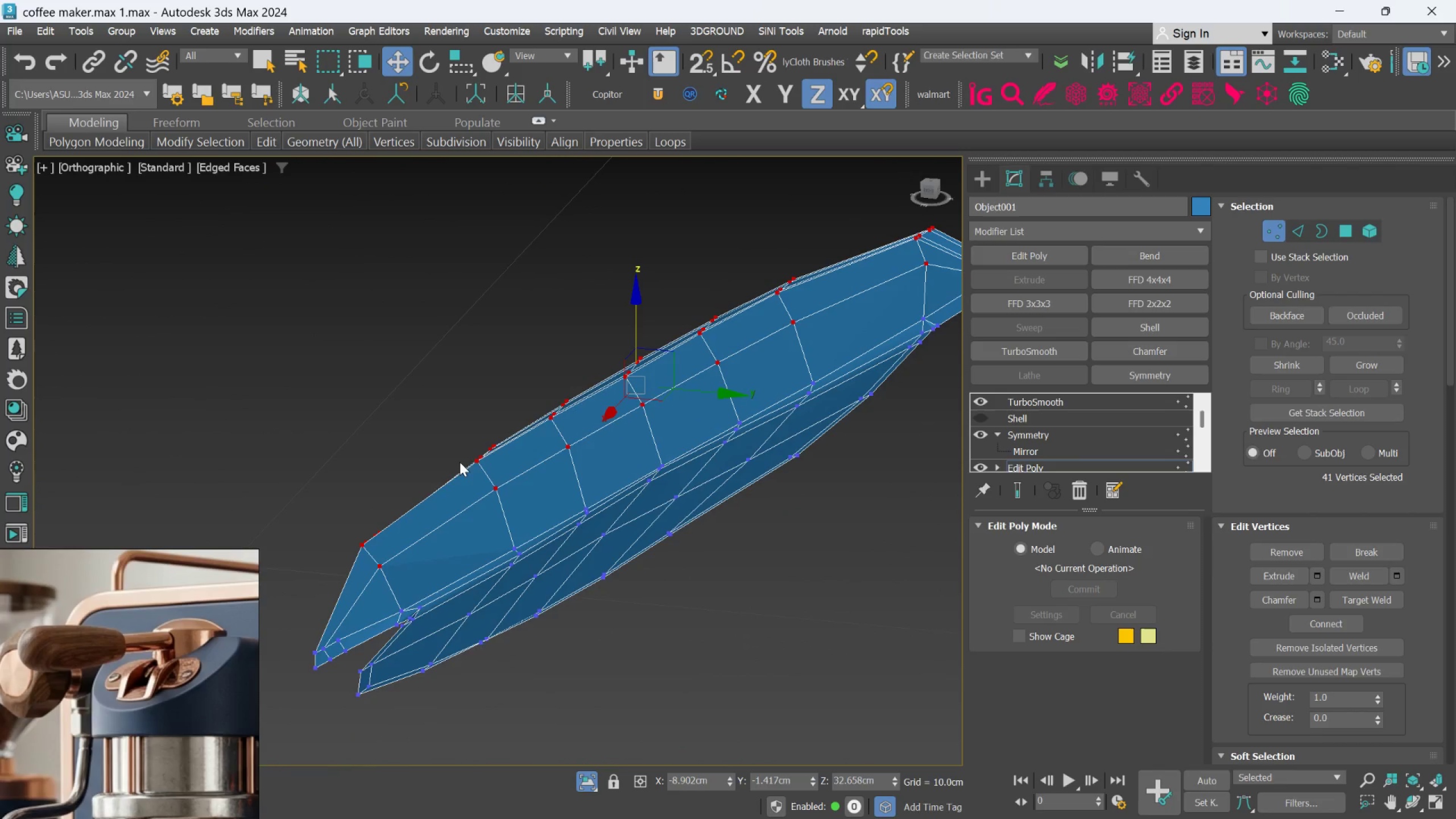 
hold_key(key=AltLeft, duration=0.81)
left_click_drag(start_coordinate=[291, 489], to_coordinate=[412, 625])
 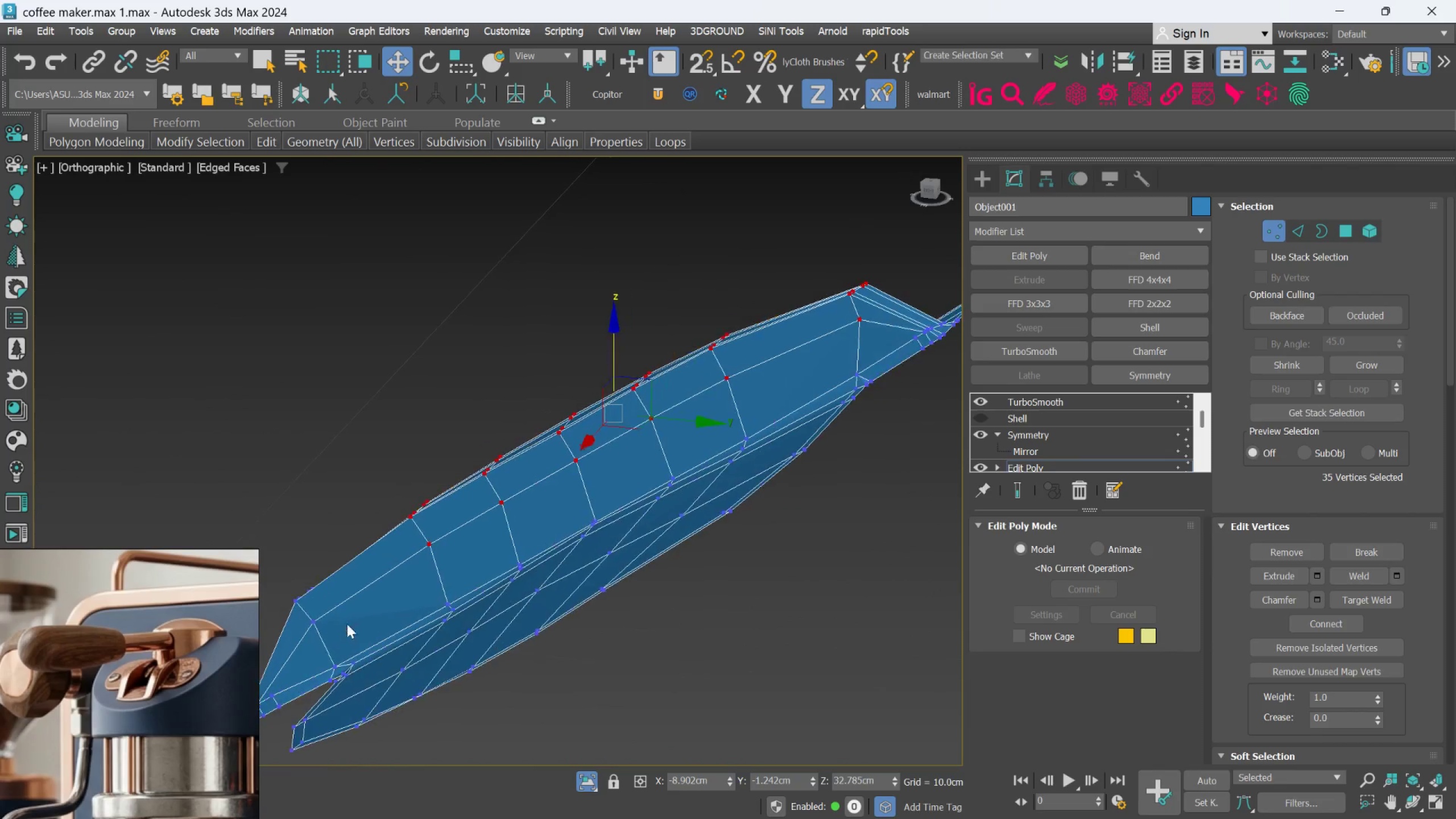 
hold_key(key=AltLeft, duration=1.15)
left_click_drag(start_coordinate=[813, 245], to_coordinate=[904, 368])
 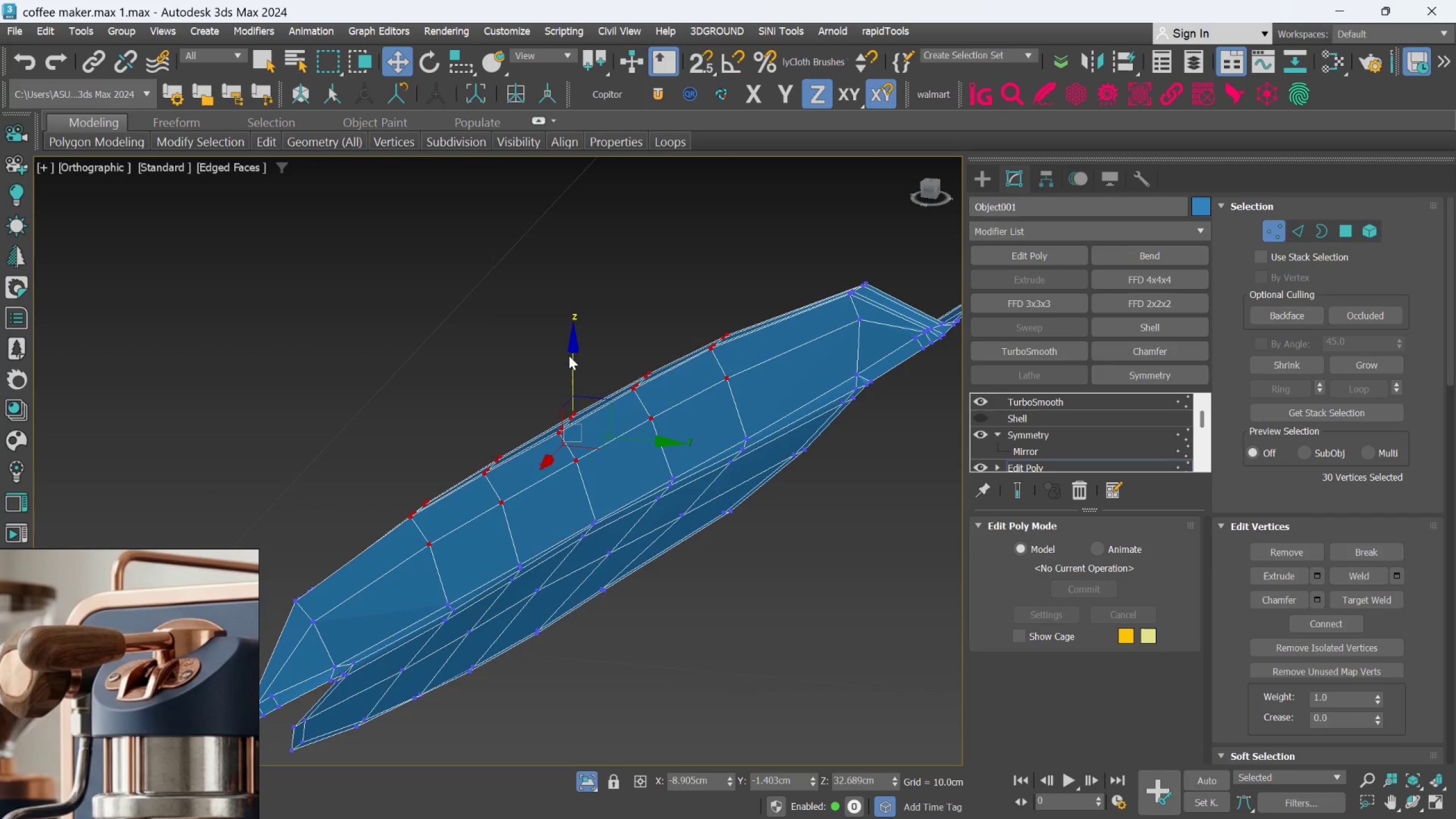 
left_click_drag(start_coordinate=[570, 351], to_coordinate=[567, 337])
 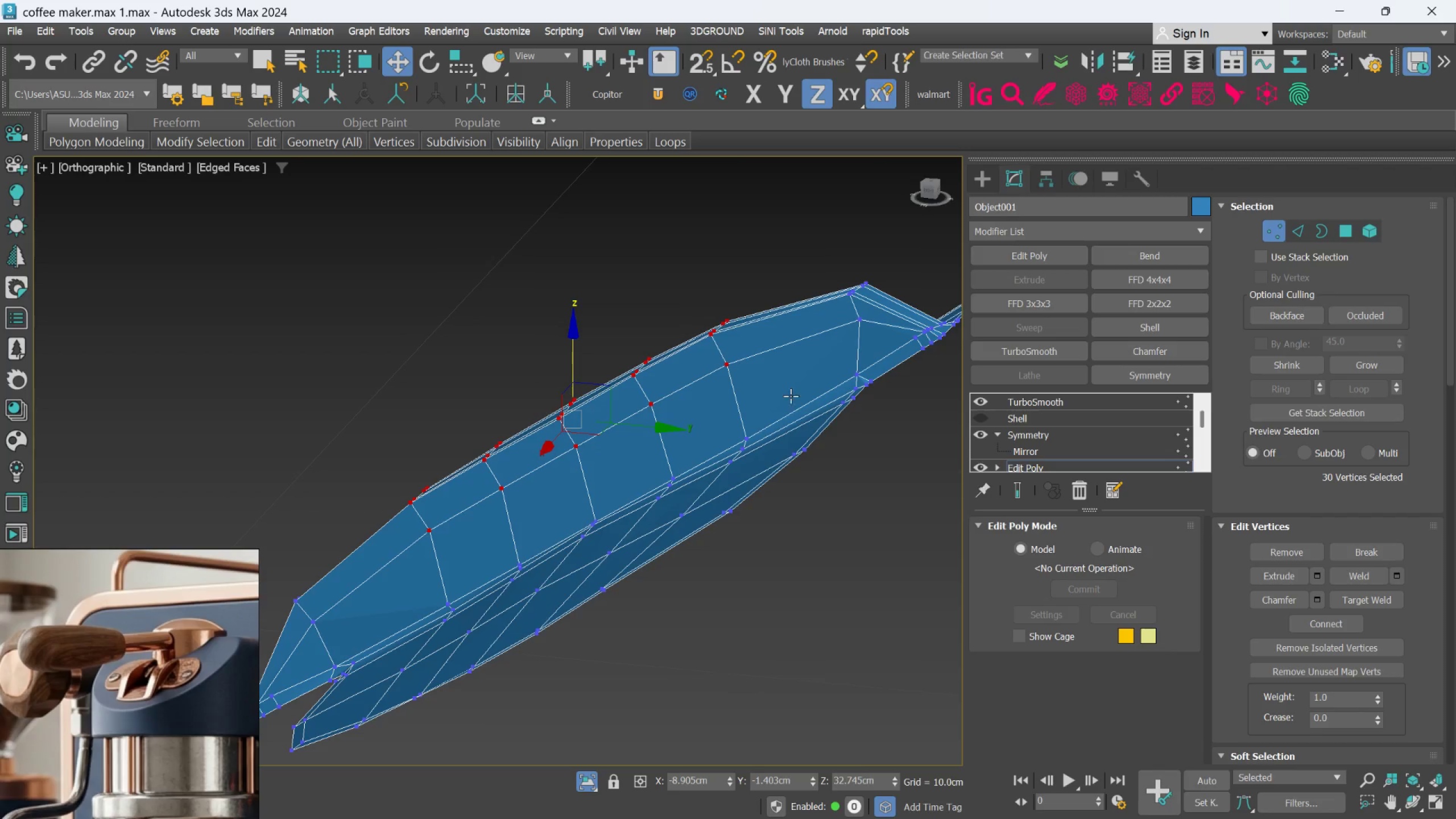 
hold_key(key=AltLeft, duration=1.52)
left_click_drag(start_coordinate=[676, 302], to_coordinate=[788, 434])
 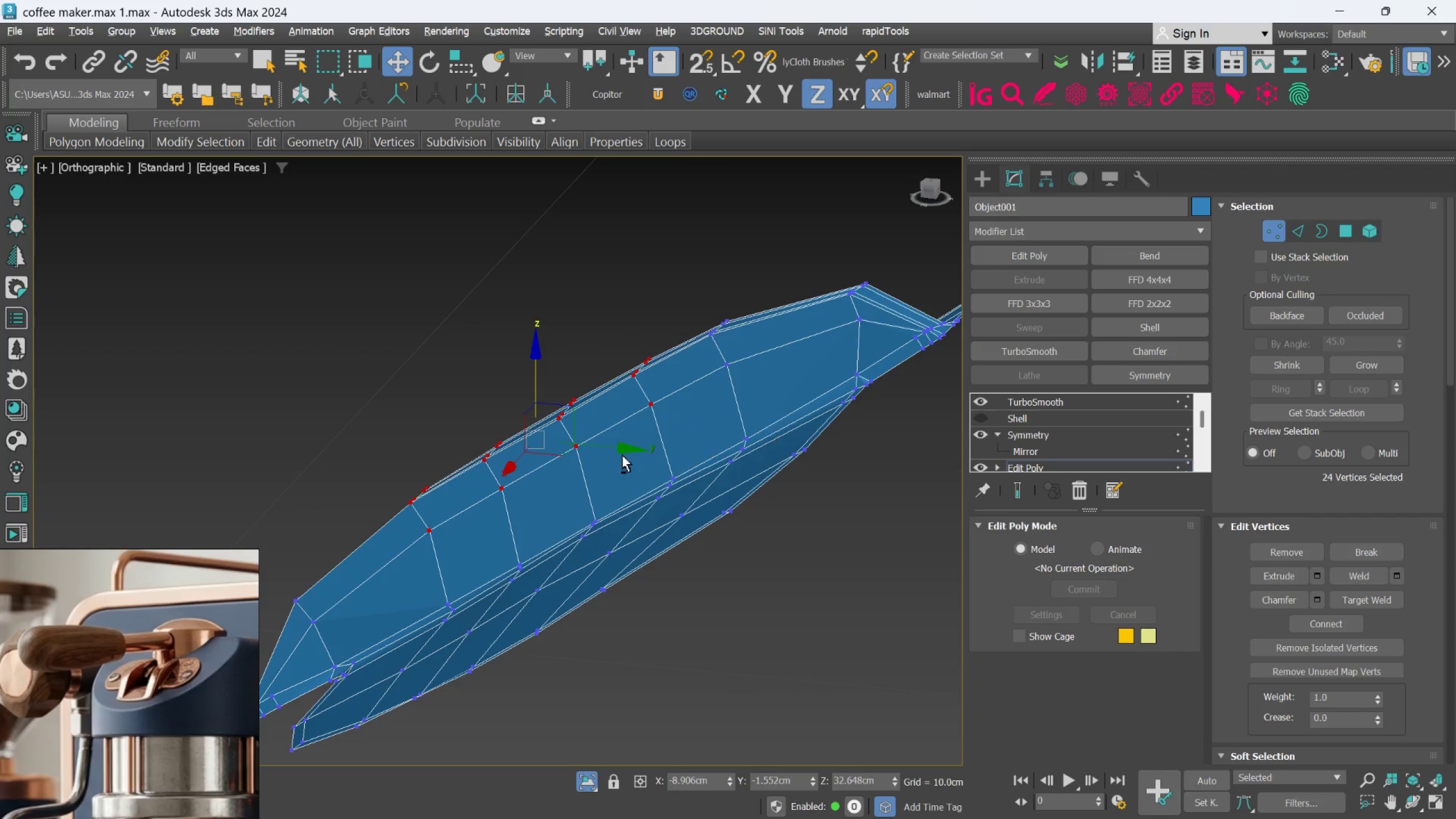 
hold_key(key=AltLeft, duration=1.31)
left_click_drag(start_coordinate=[354, 427], to_coordinate=[456, 560])
 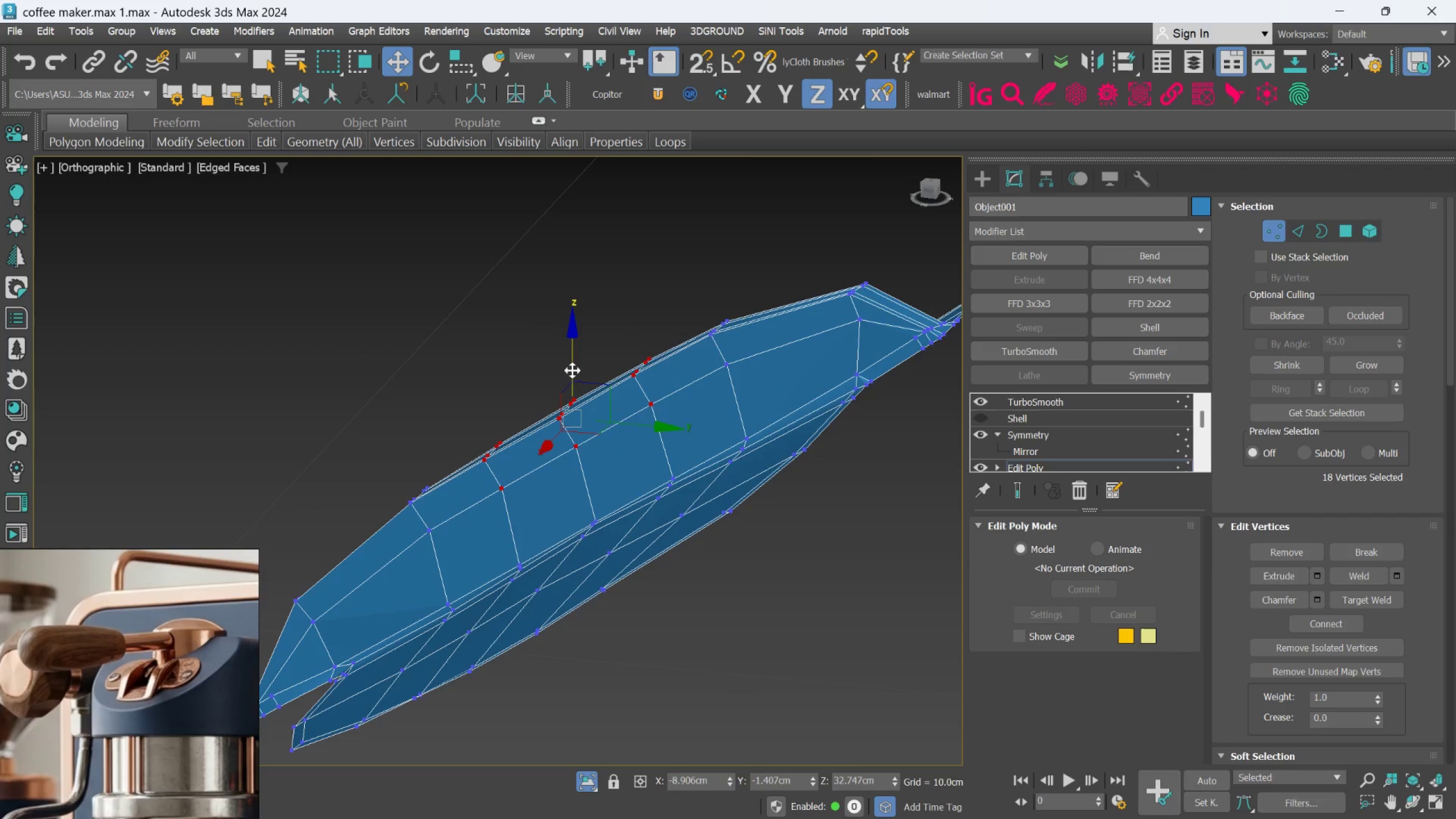 
left_click_drag(start_coordinate=[572, 367], to_coordinate=[564, 359])
 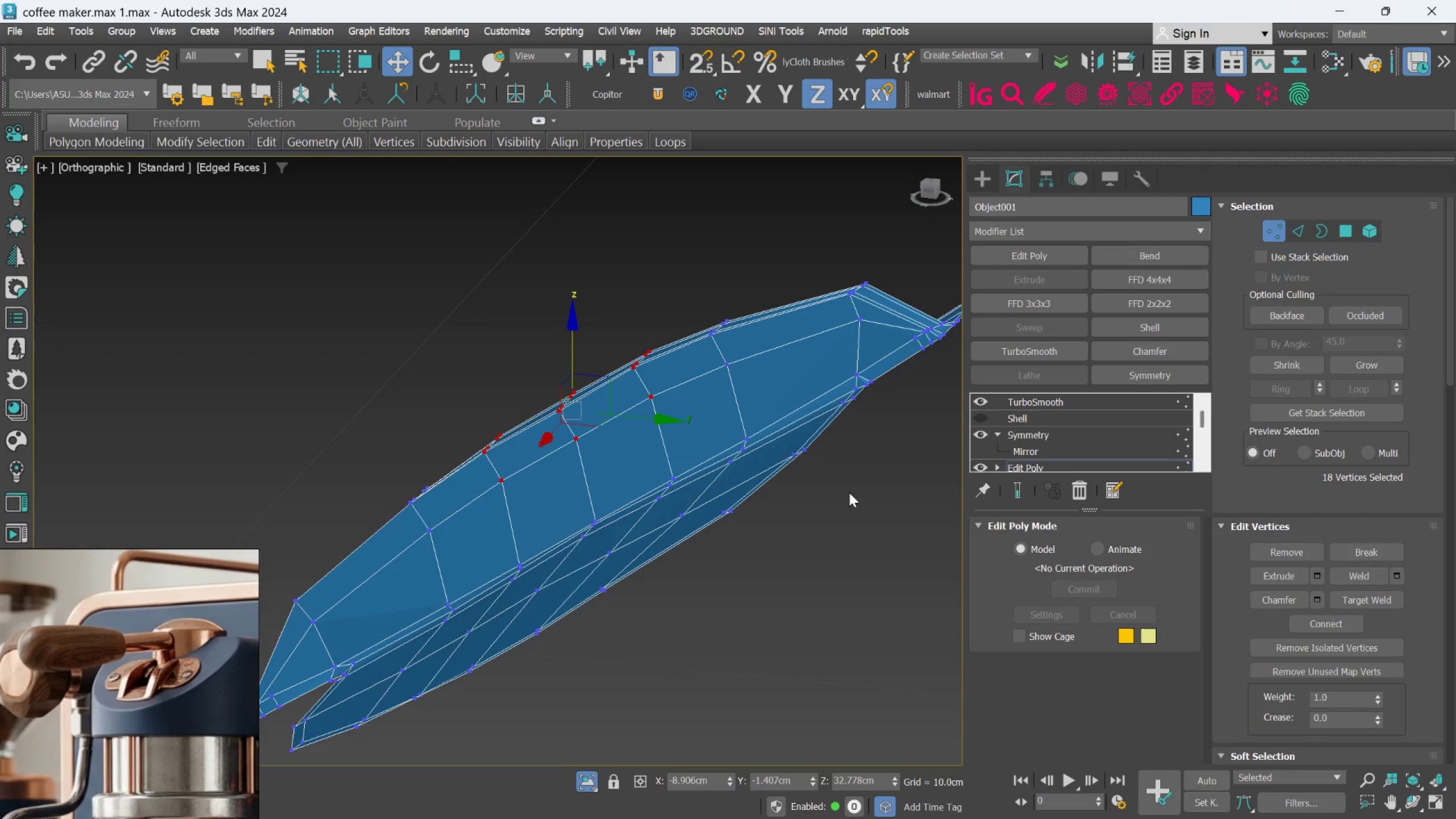 
hold_key(key=AltLeft, duration=1.5)
left_click_drag(start_coordinate=[615, 318], to_coordinate=[689, 457])
 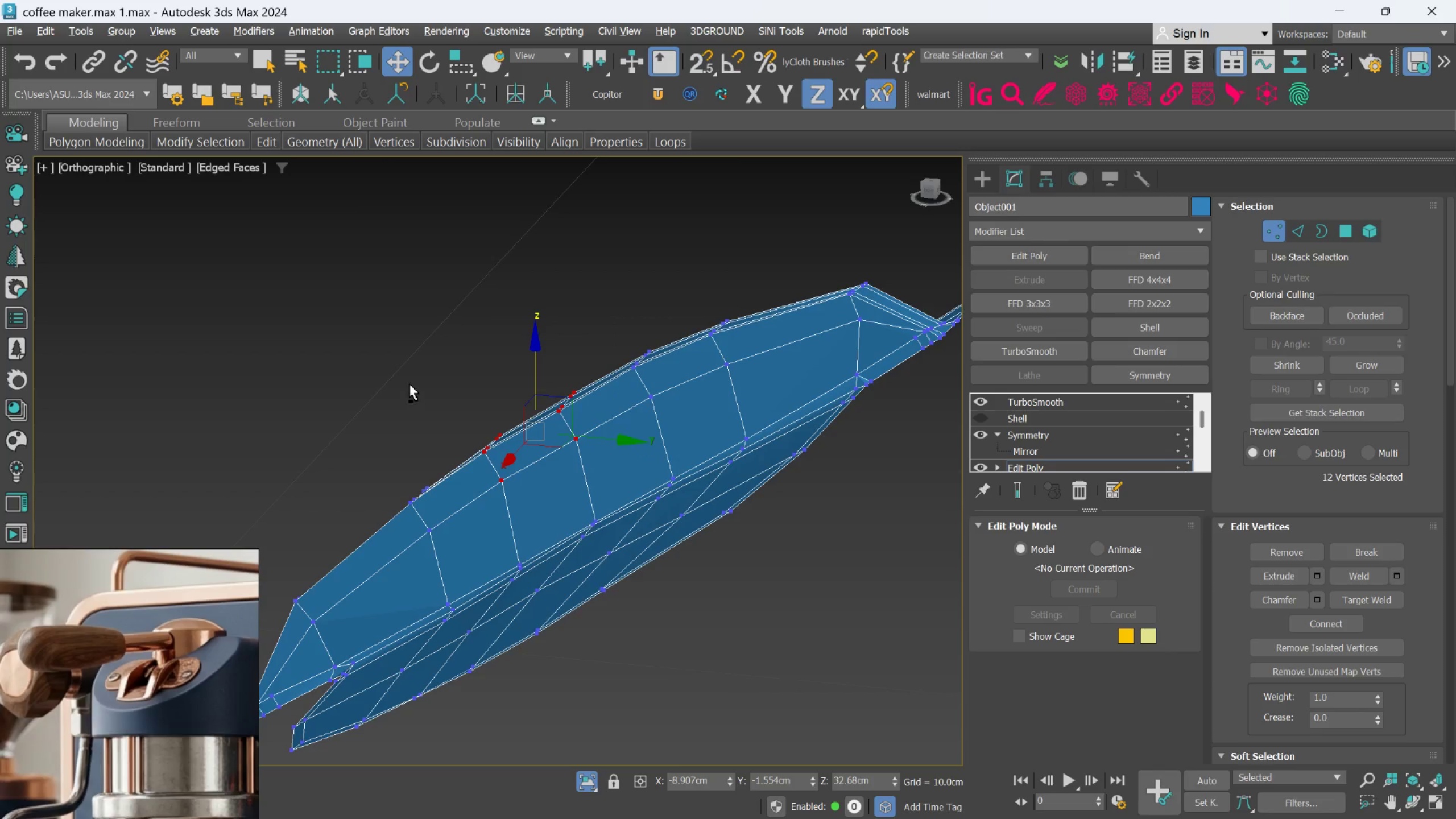 
left_click_drag(start_coordinate=[419, 392], to_coordinate=[531, 526])
 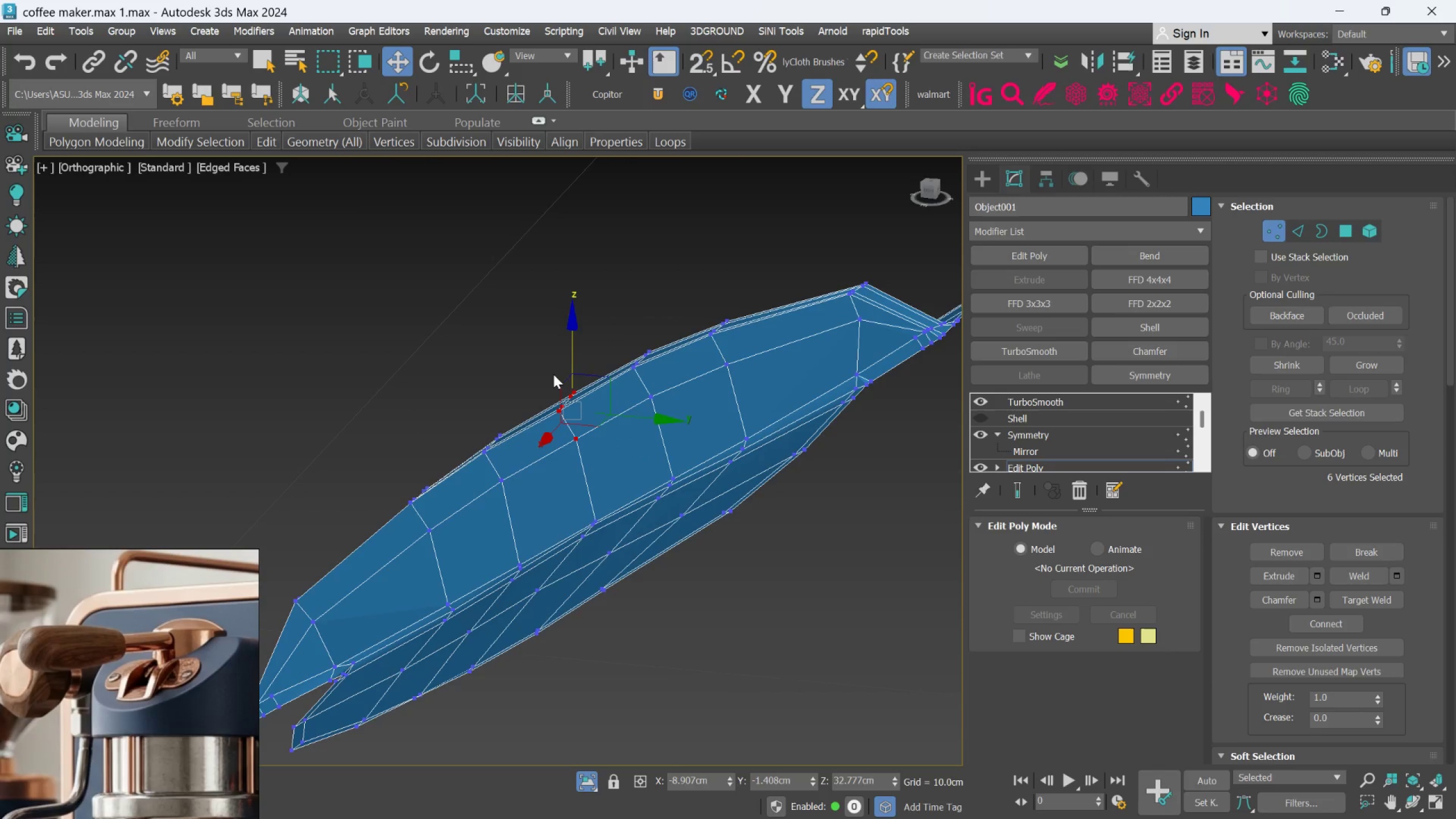 
hold_key(key=AltLeft, duration=0.67)
 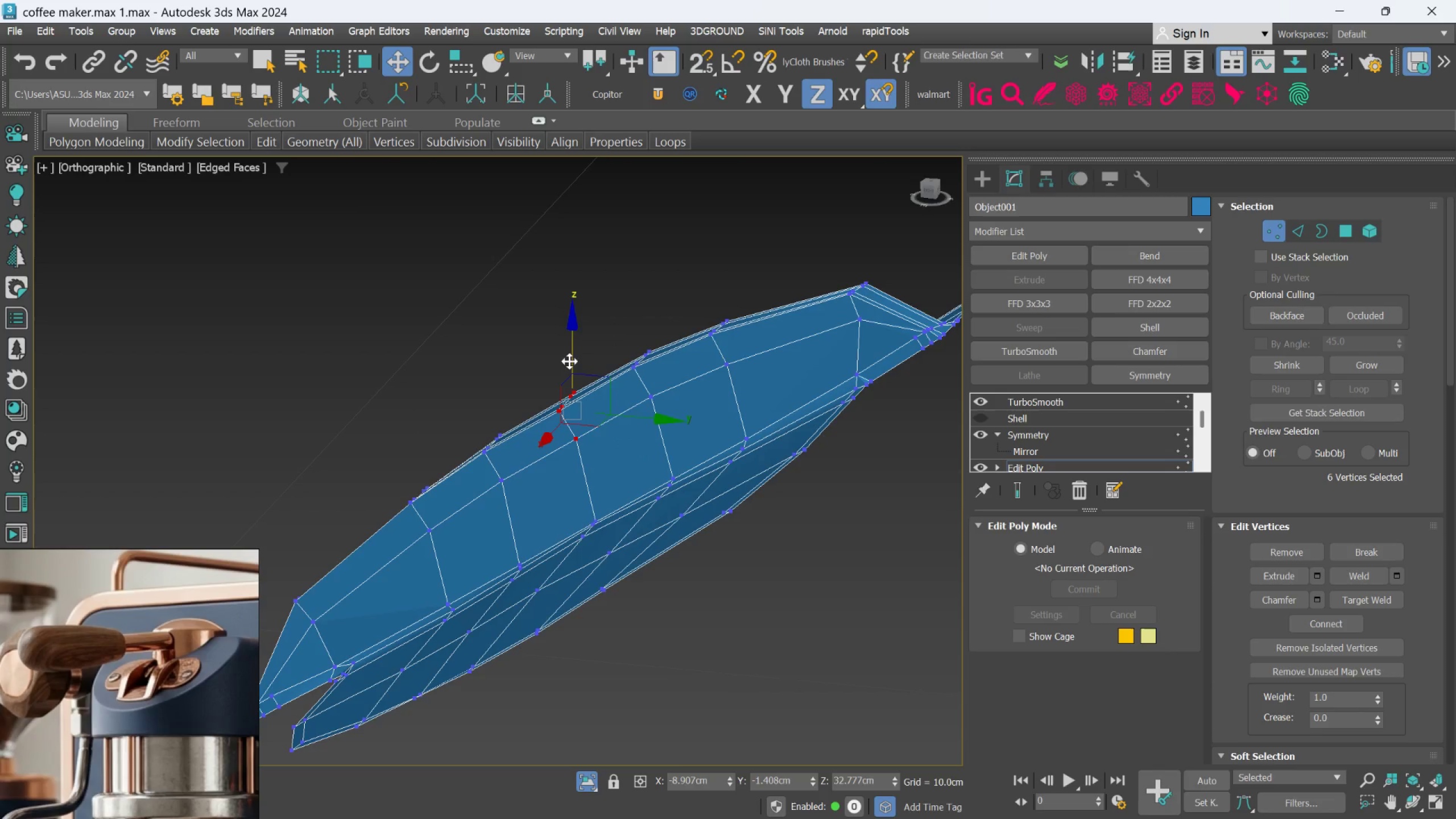 
left_click_drag(start_coordinate=[569, 358], to_coordinate=[564, 351])
 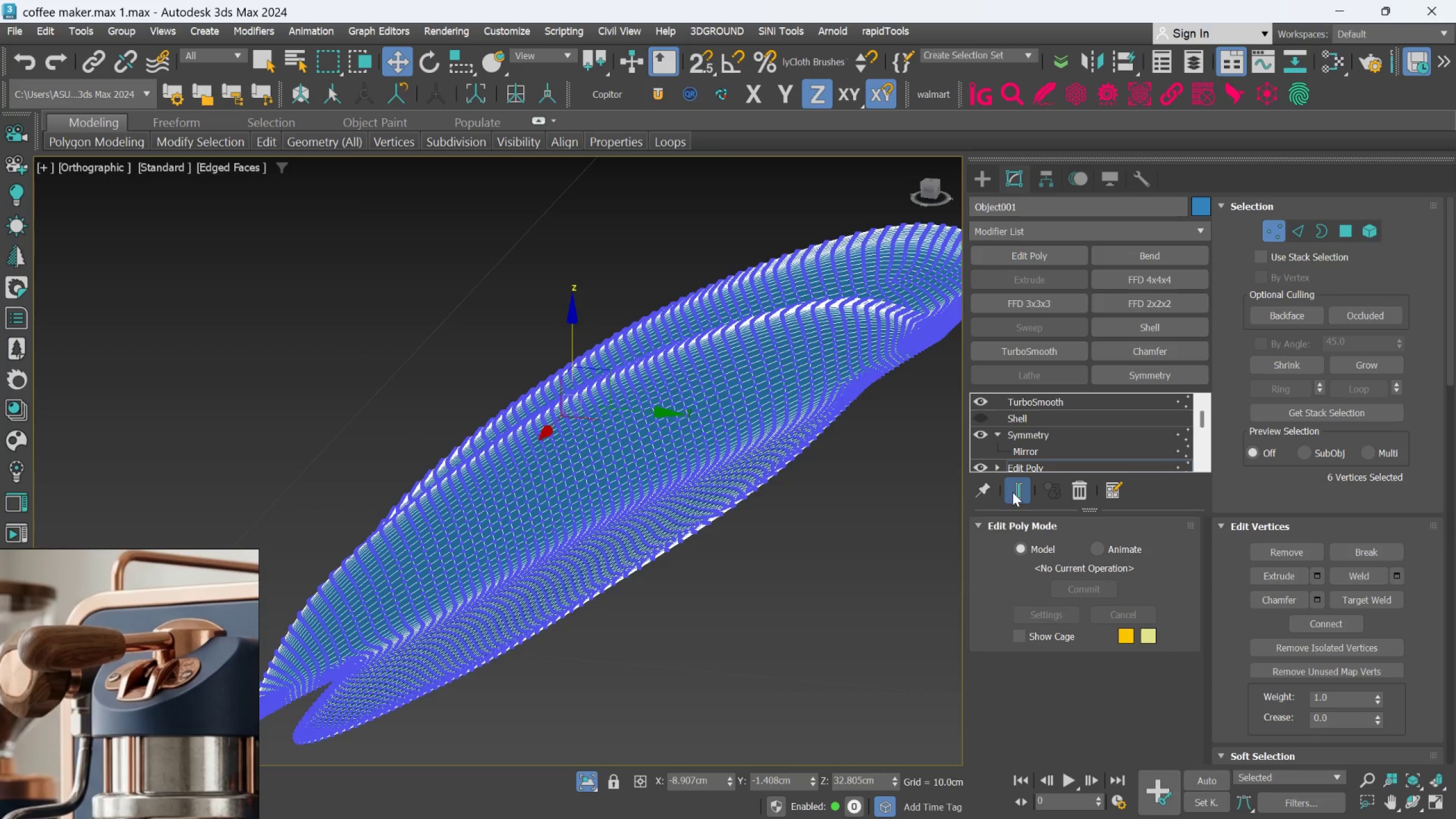 
hold_key(key=AltLeft, duration=0.67)
 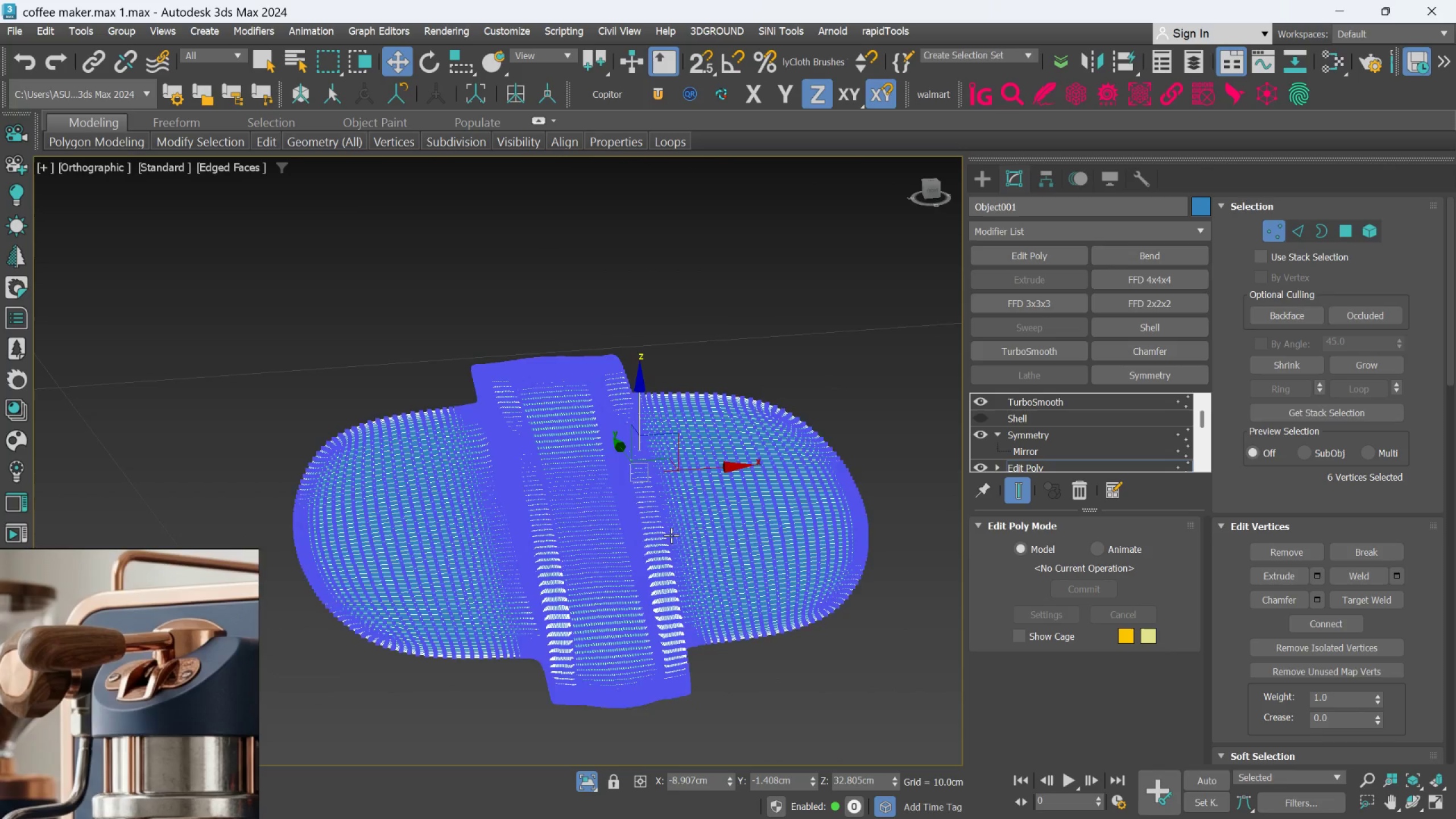 
scroll: coordinate [707, 542], scroll_direction: down, amount: 2.0
 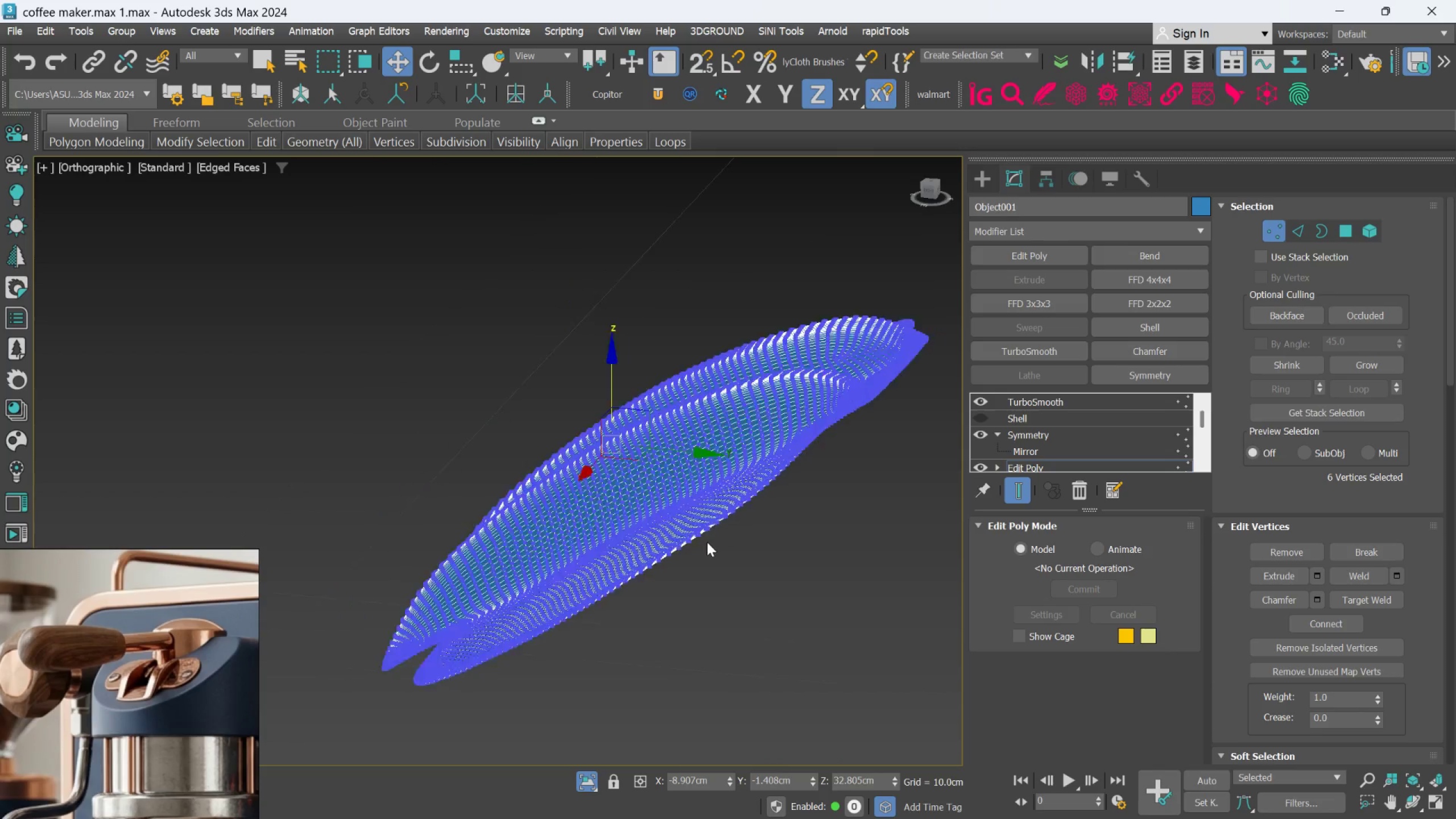 
key(Alt+AltLeft)
 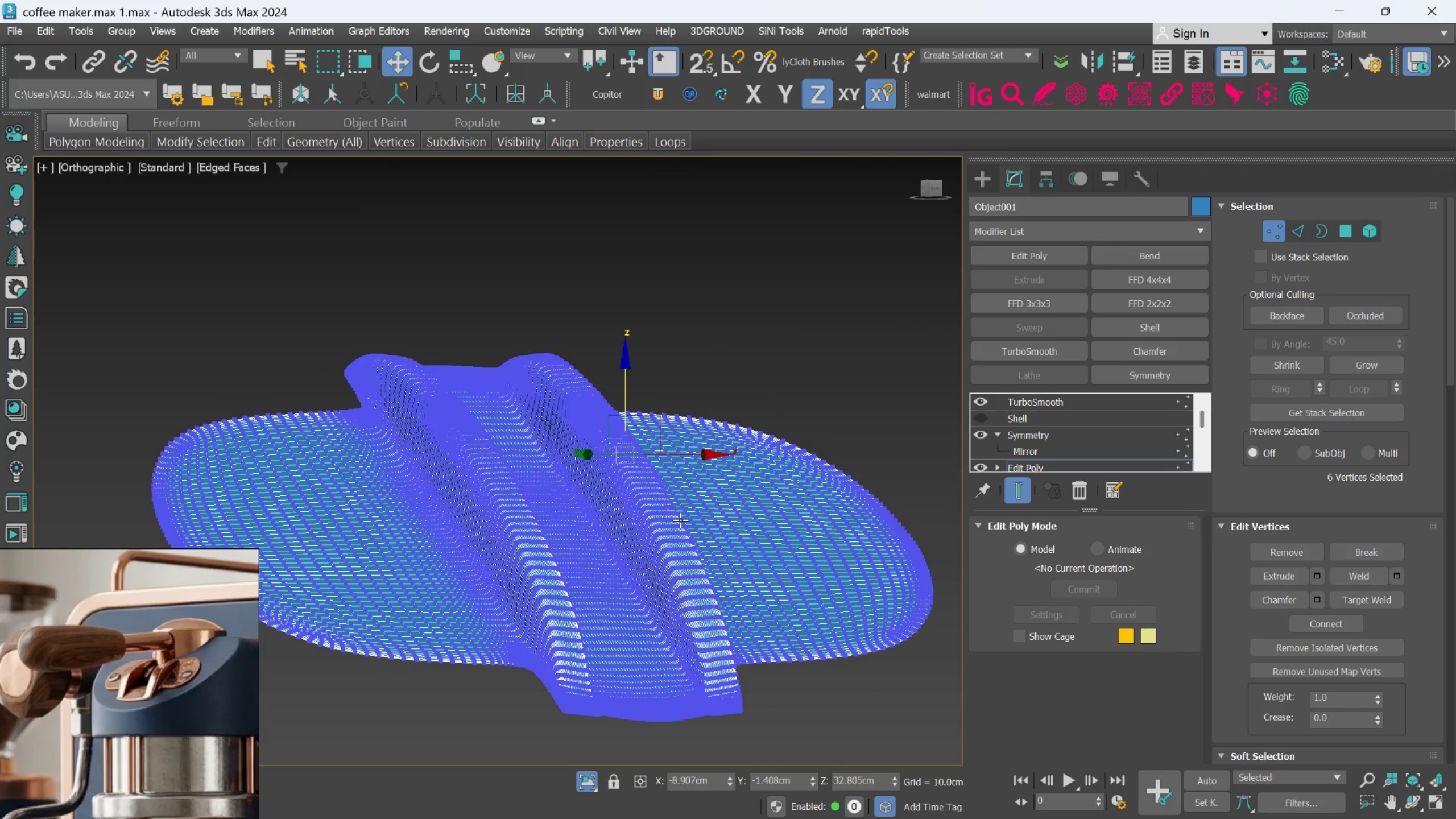 
scroll: coordinate [668, 535], scroll_direction: up, amount: 1.0
 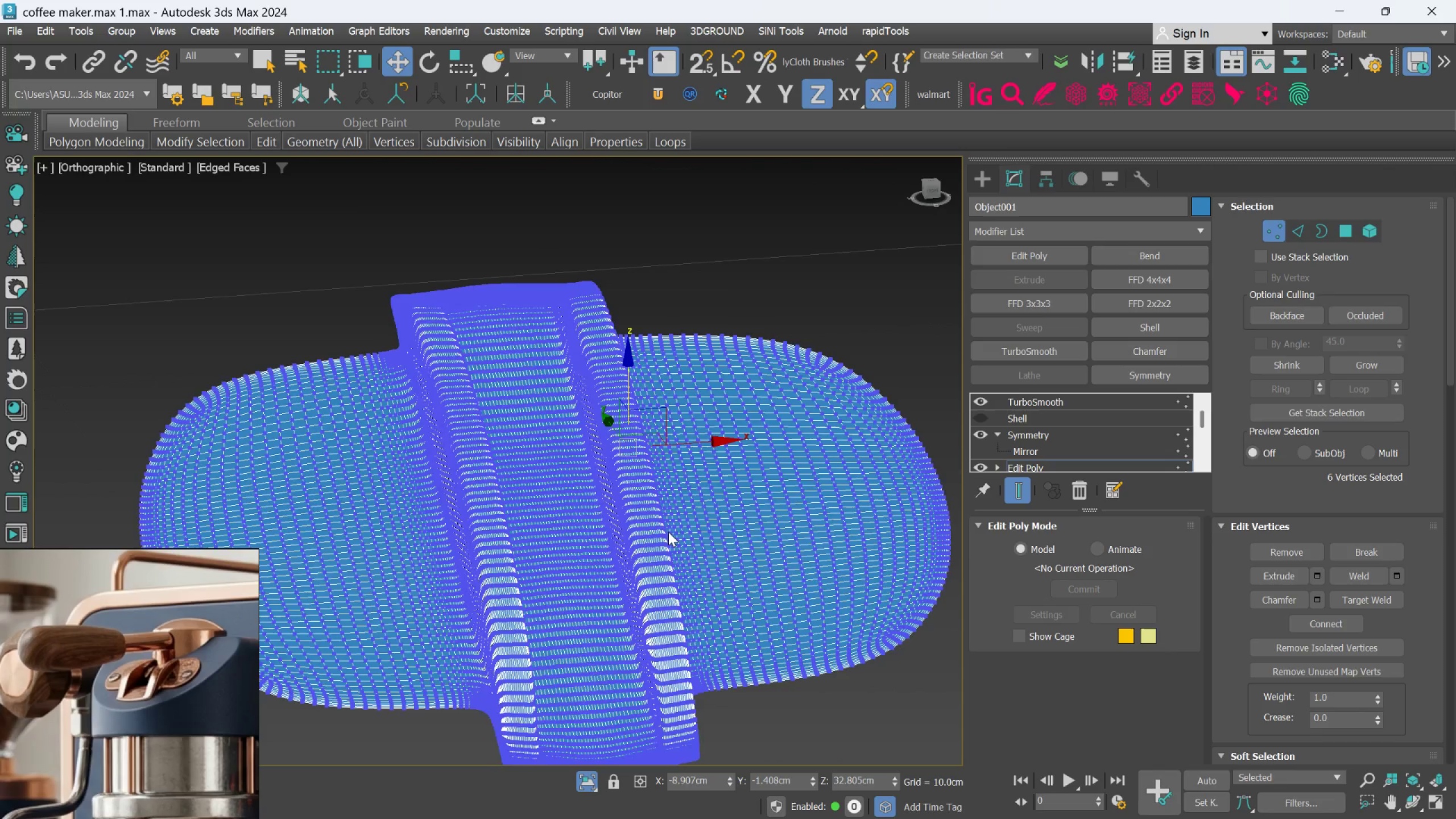 
key(F4)
 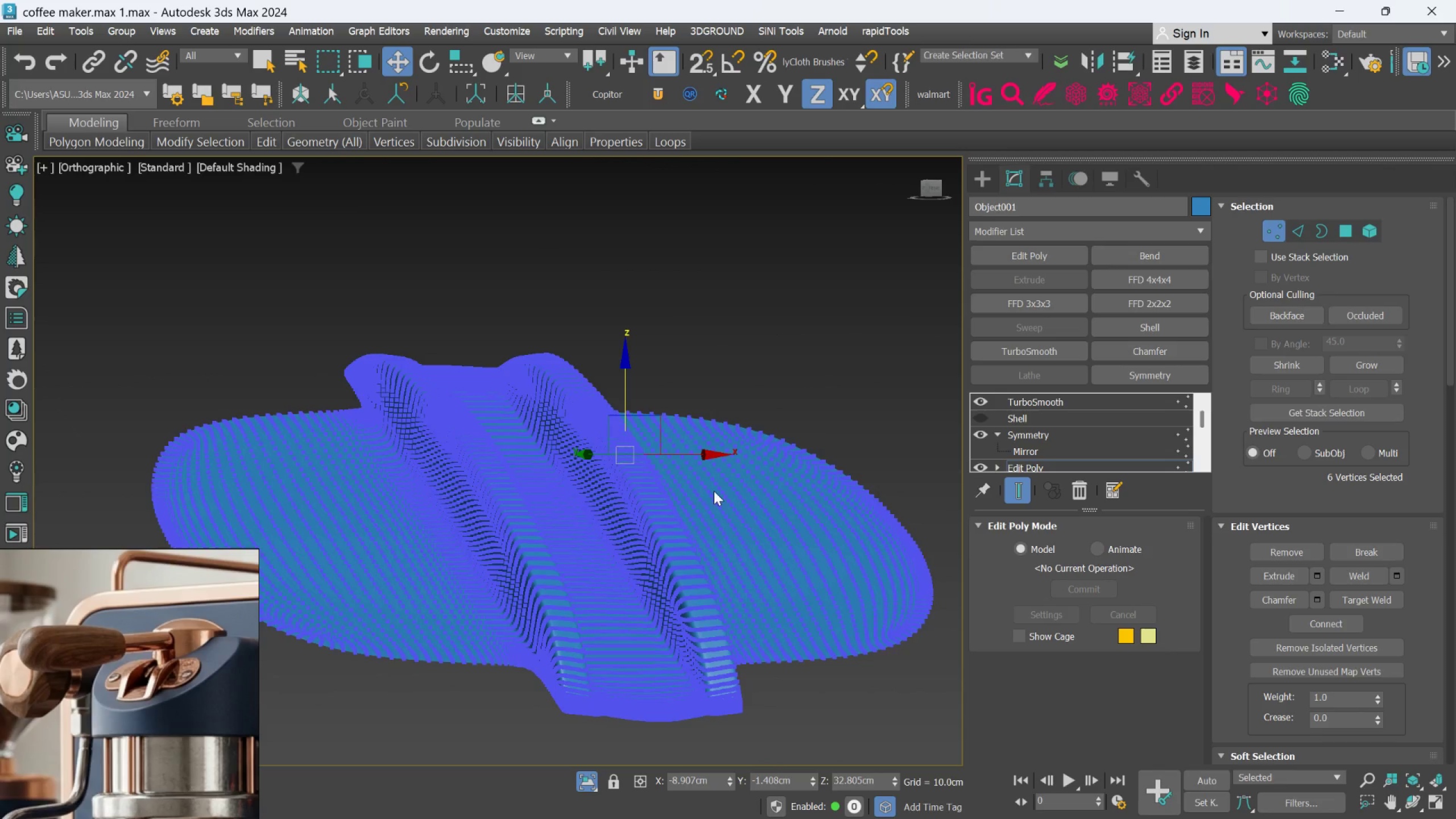 
key(F4)
 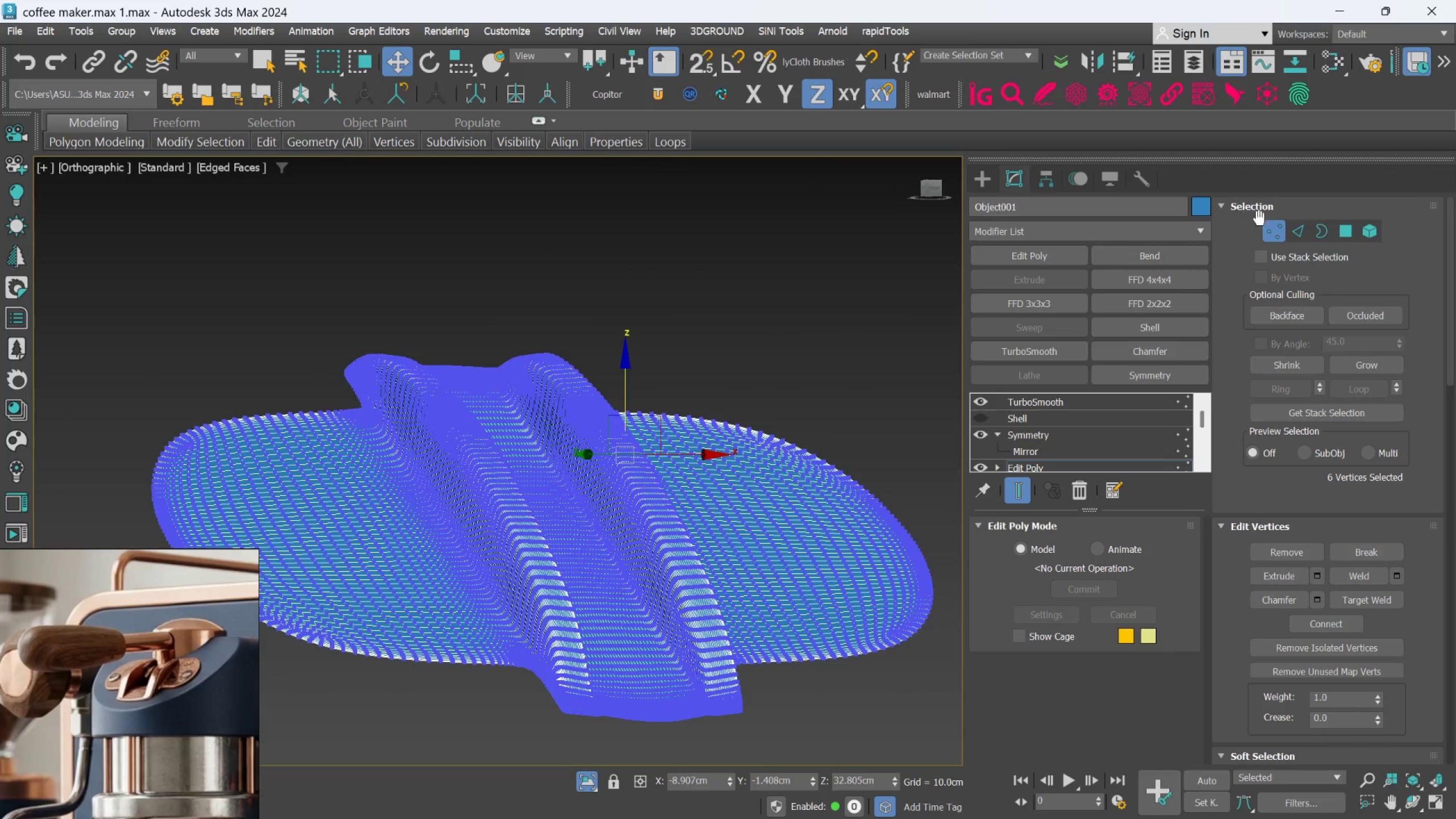 
left_click([1268, 227])
 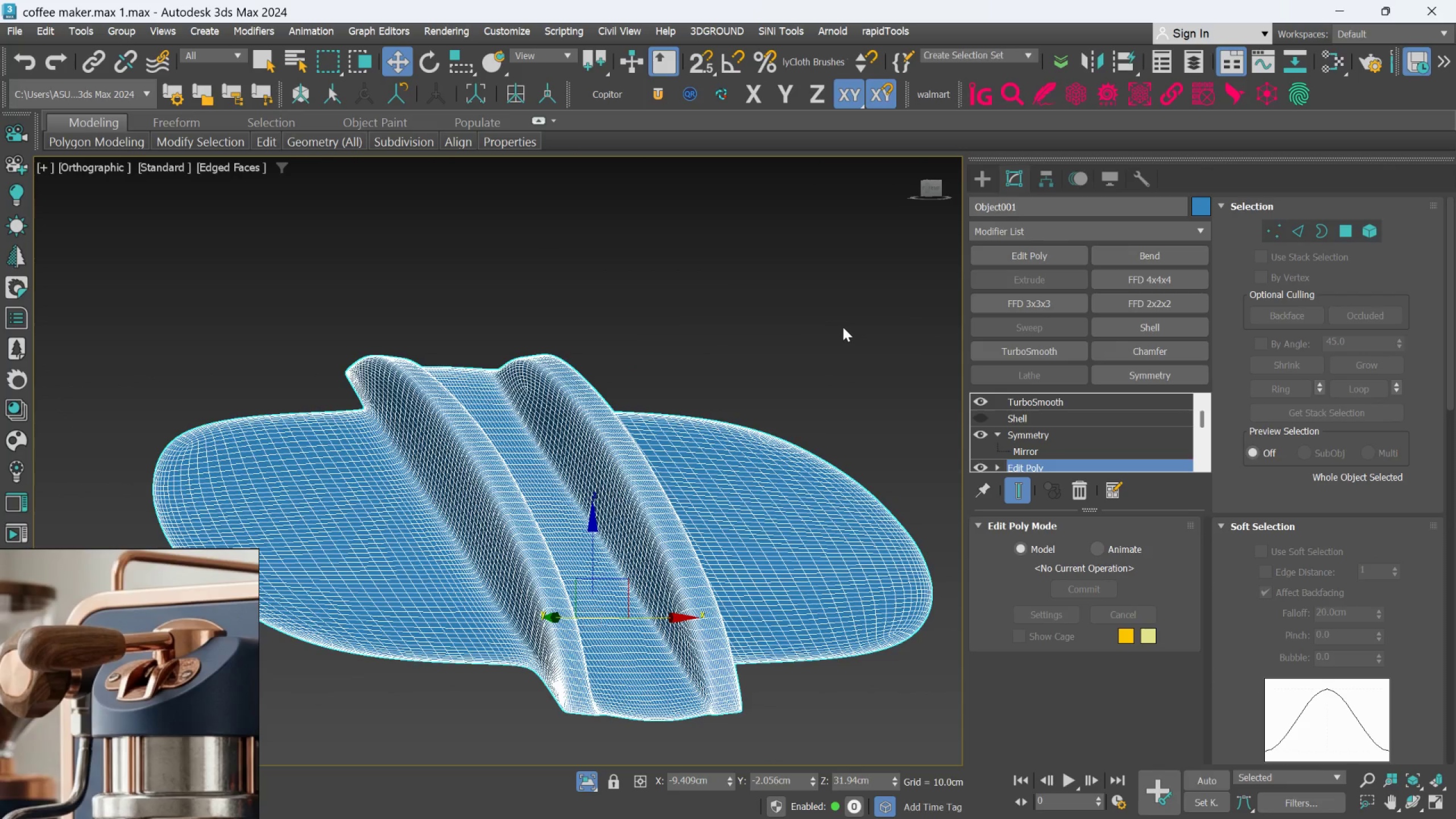 
key(F4)
 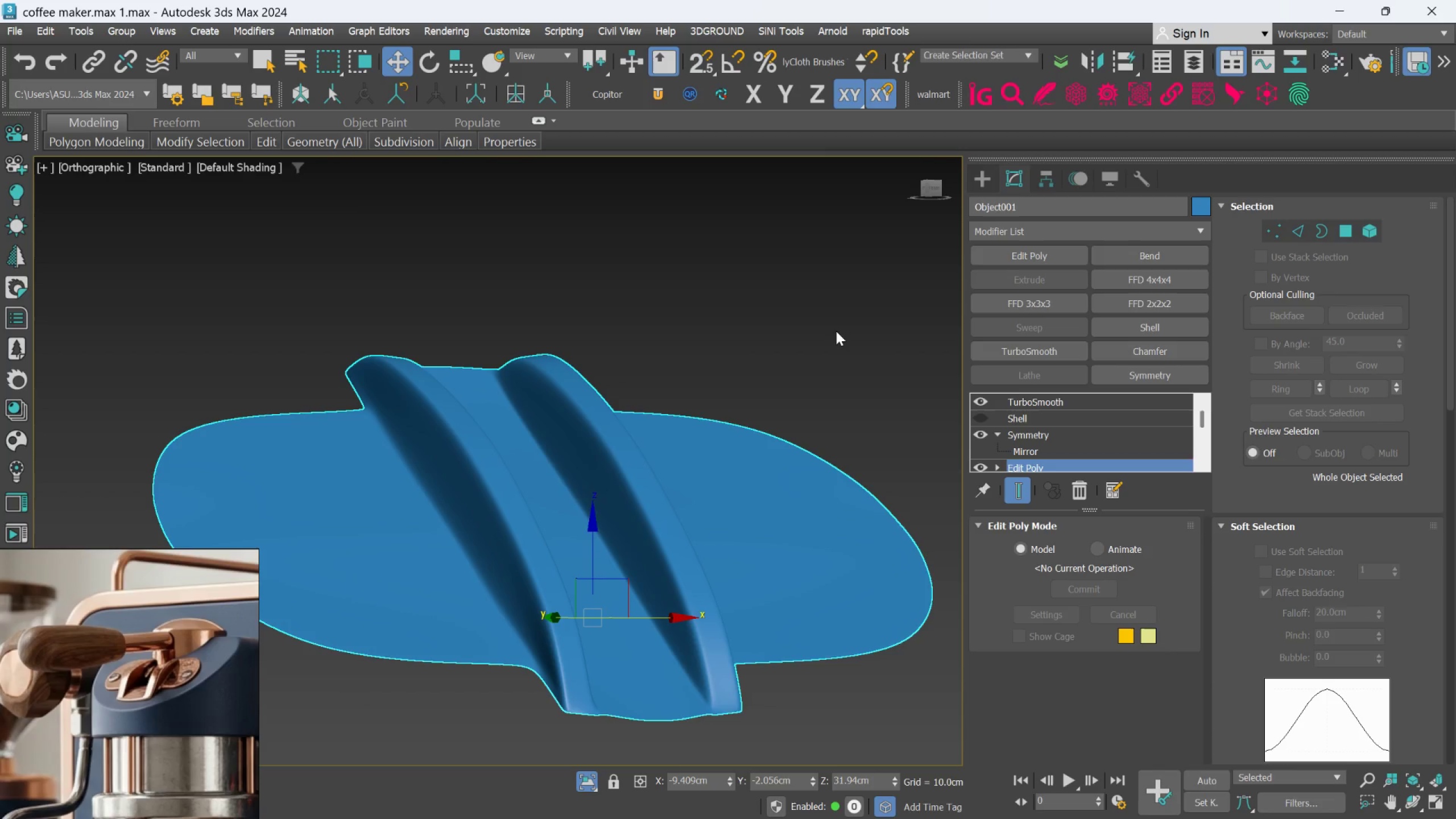 
scroll: coordinate [818, 350], scroll_direction: down, amount: 2.0
 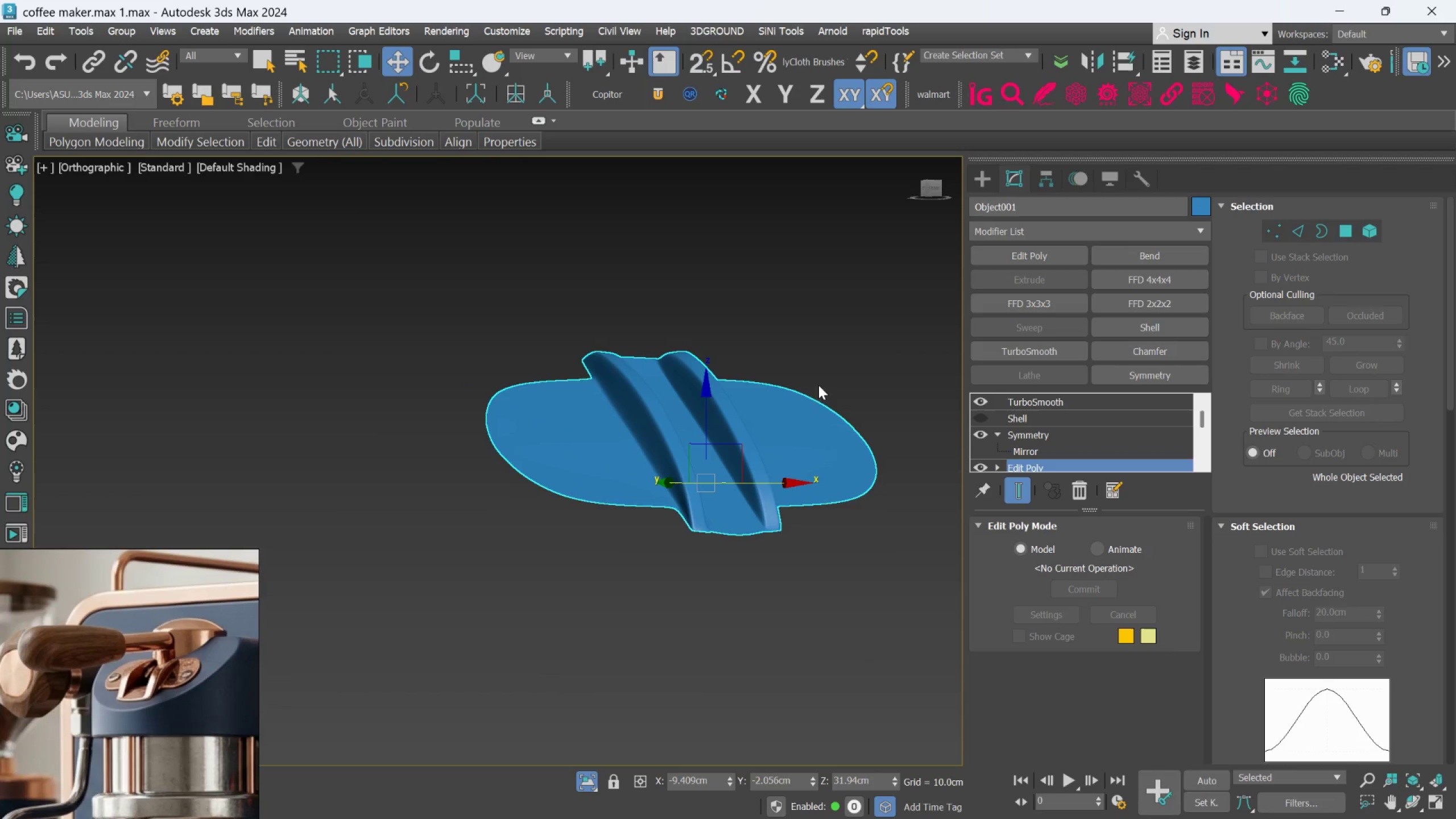 
hold_key(key=AltLeft, duration=0.59)
 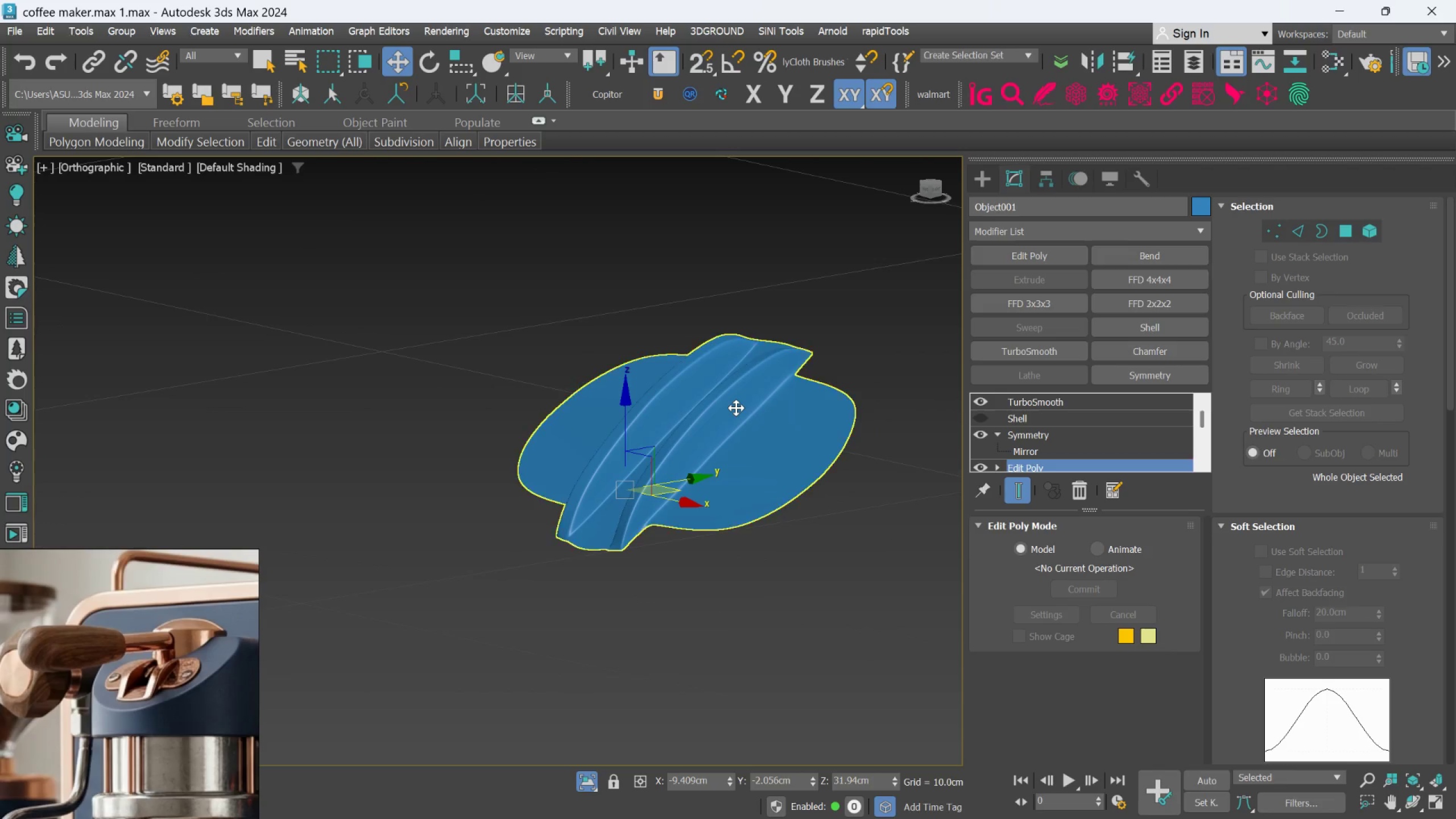 
hold_key(key=AltLeft, duration=0.99)
 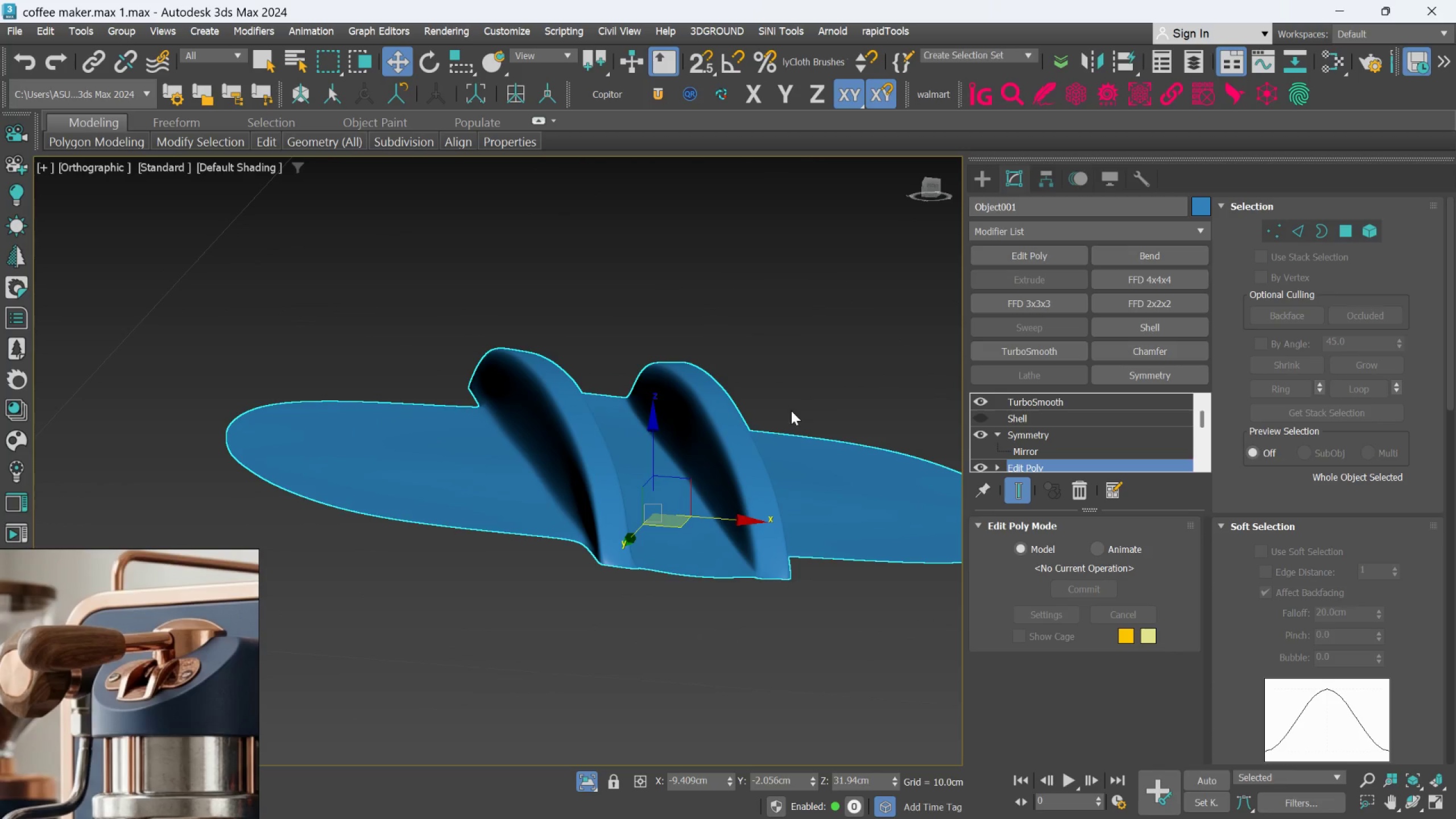 
scroll: coordinate [736, 408], scroll_direction: up, amount: 2.0
 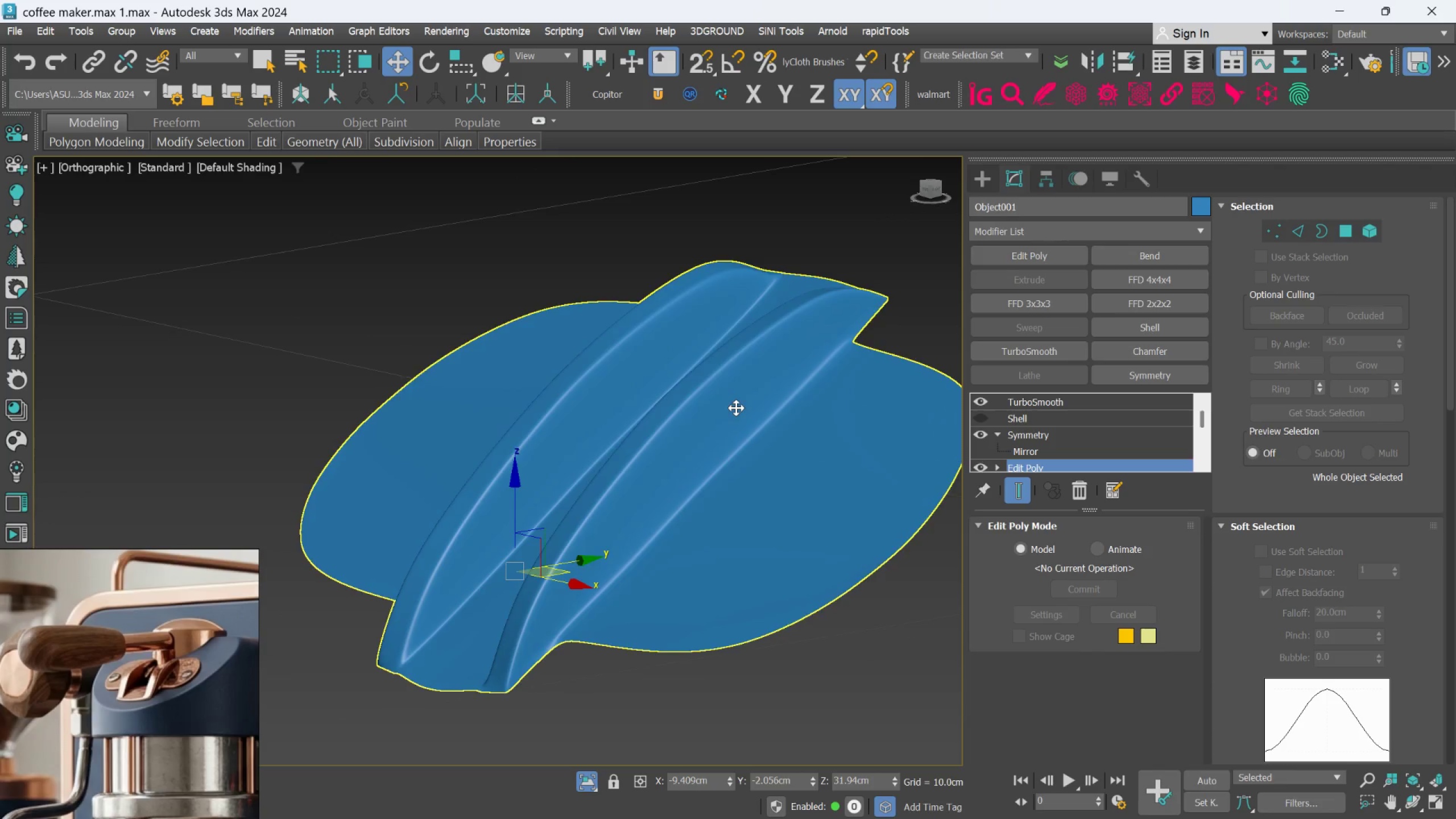 
hold_key(key=AltLeft, duration=0.45)
 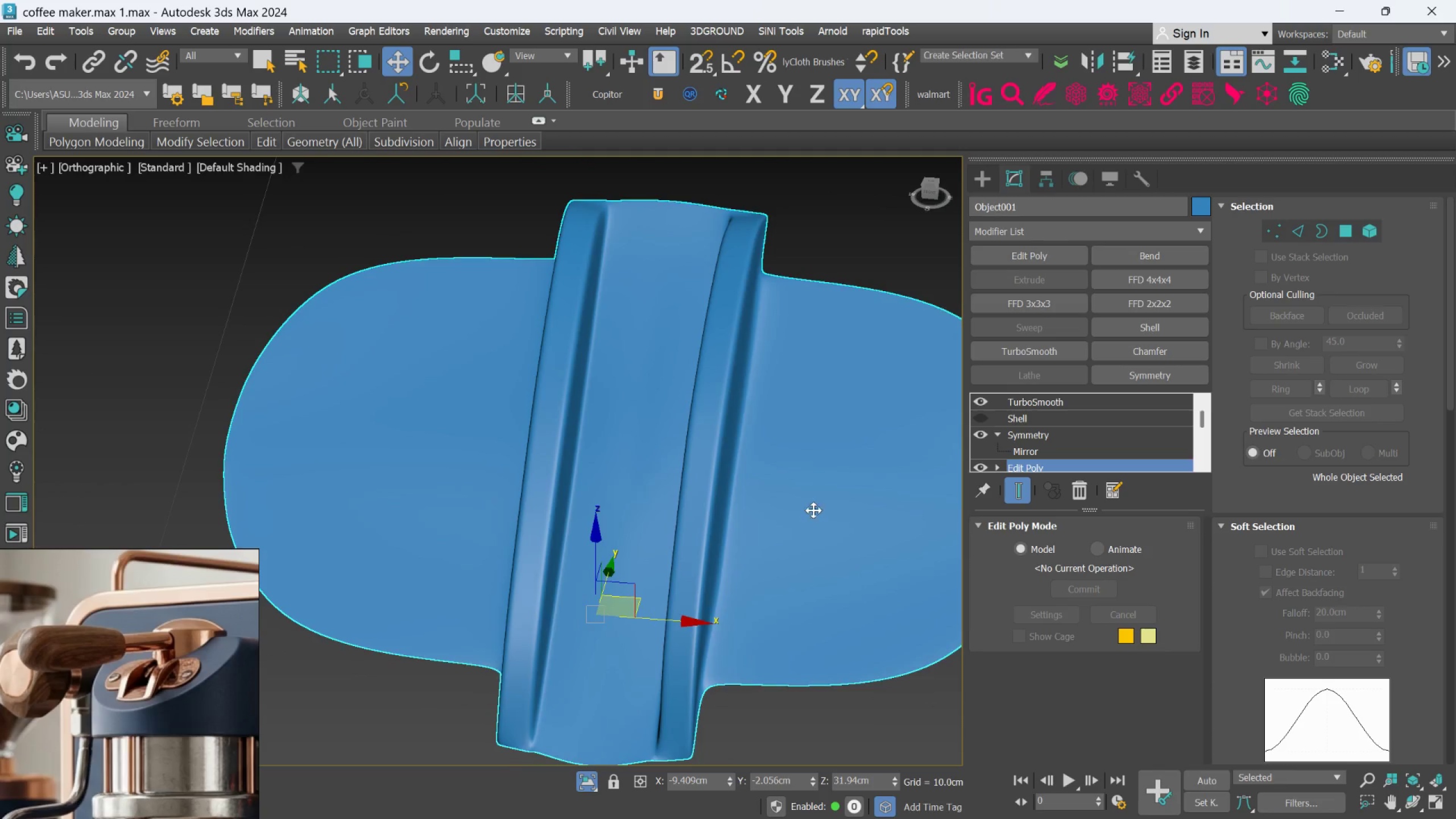 
hold_key(key=AltLeft, duration=1.11)
 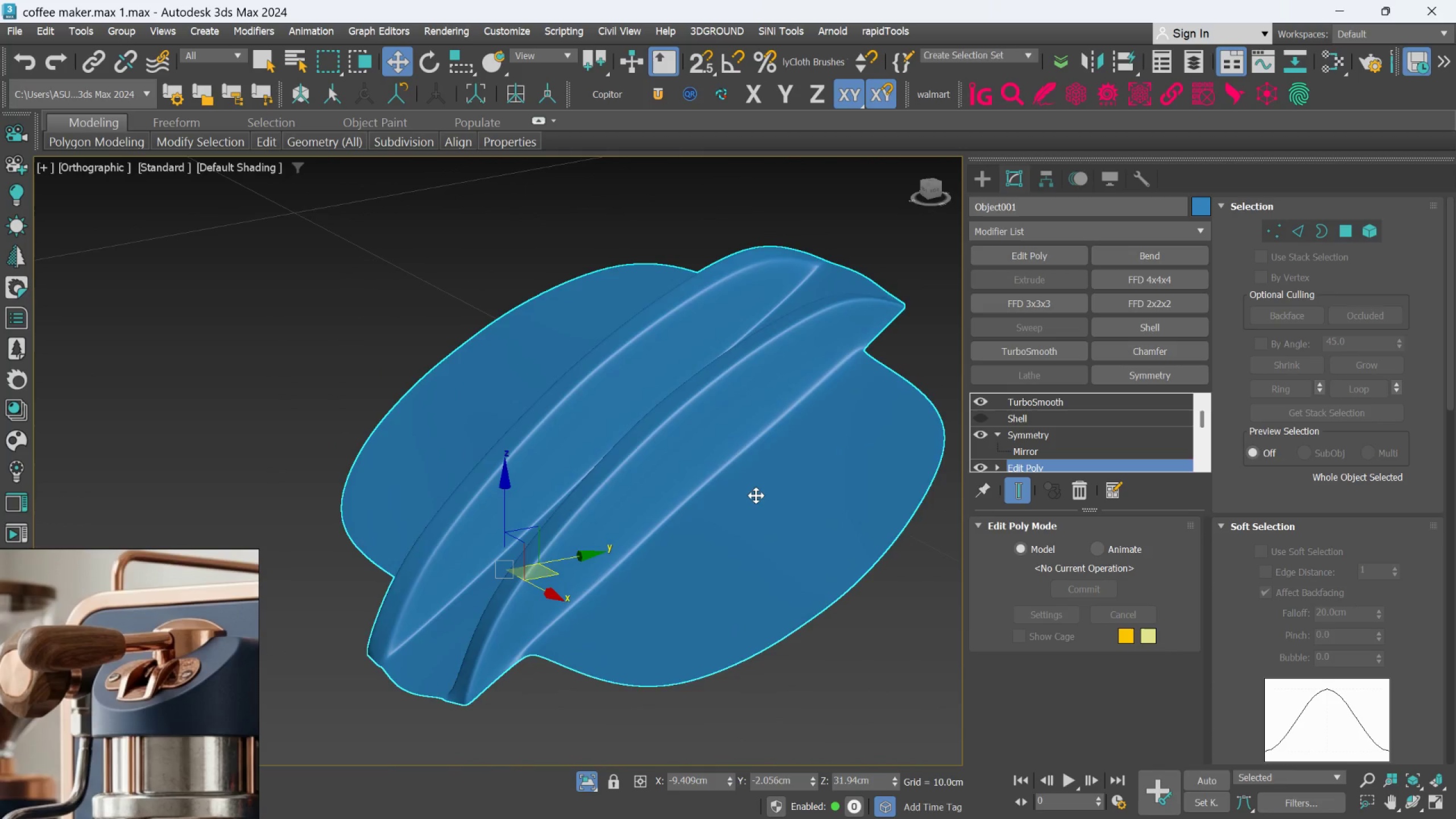 
hold_key(key=AltLeft, duration=0.48)
 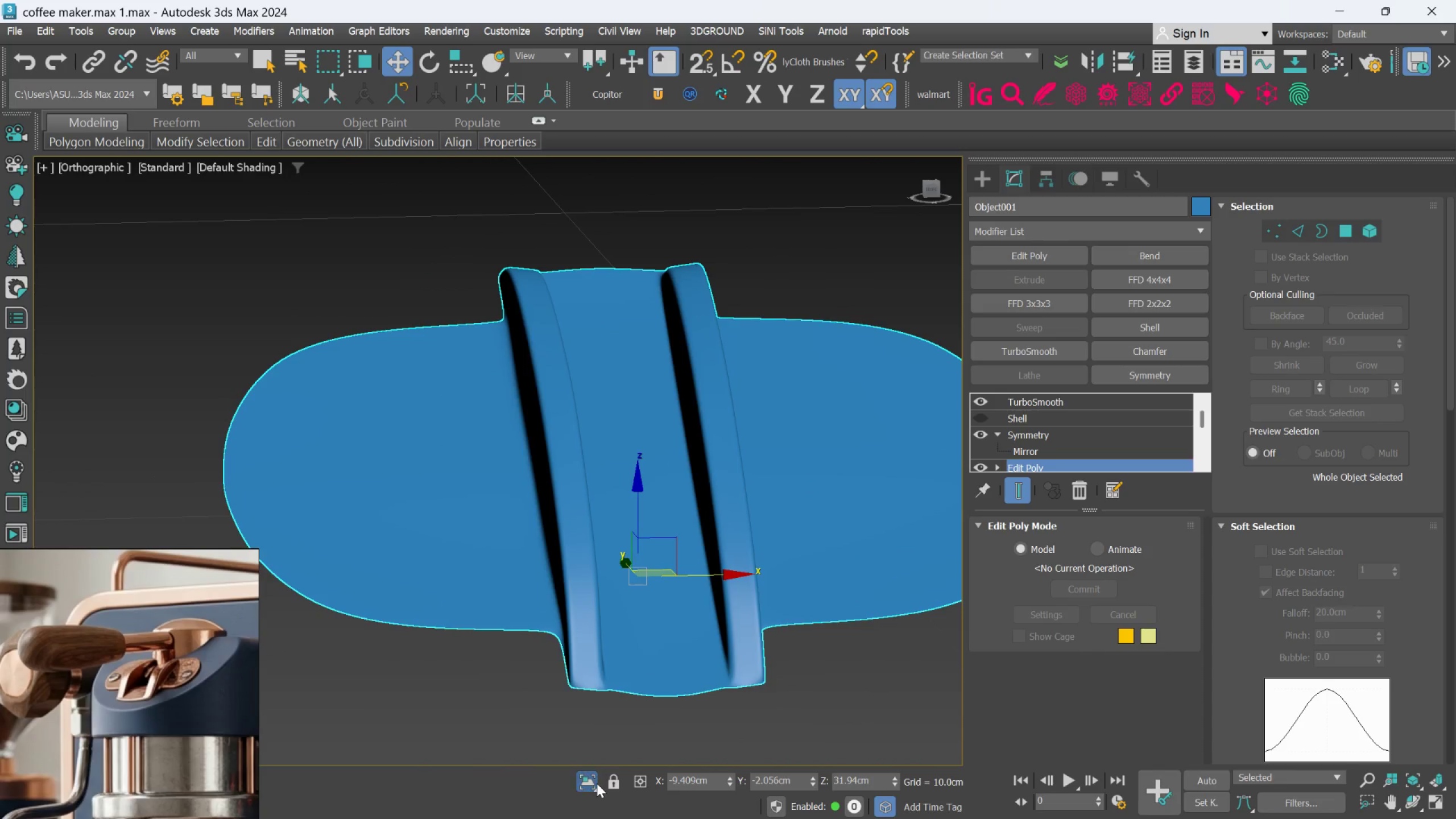 
left_click([595, 783])
 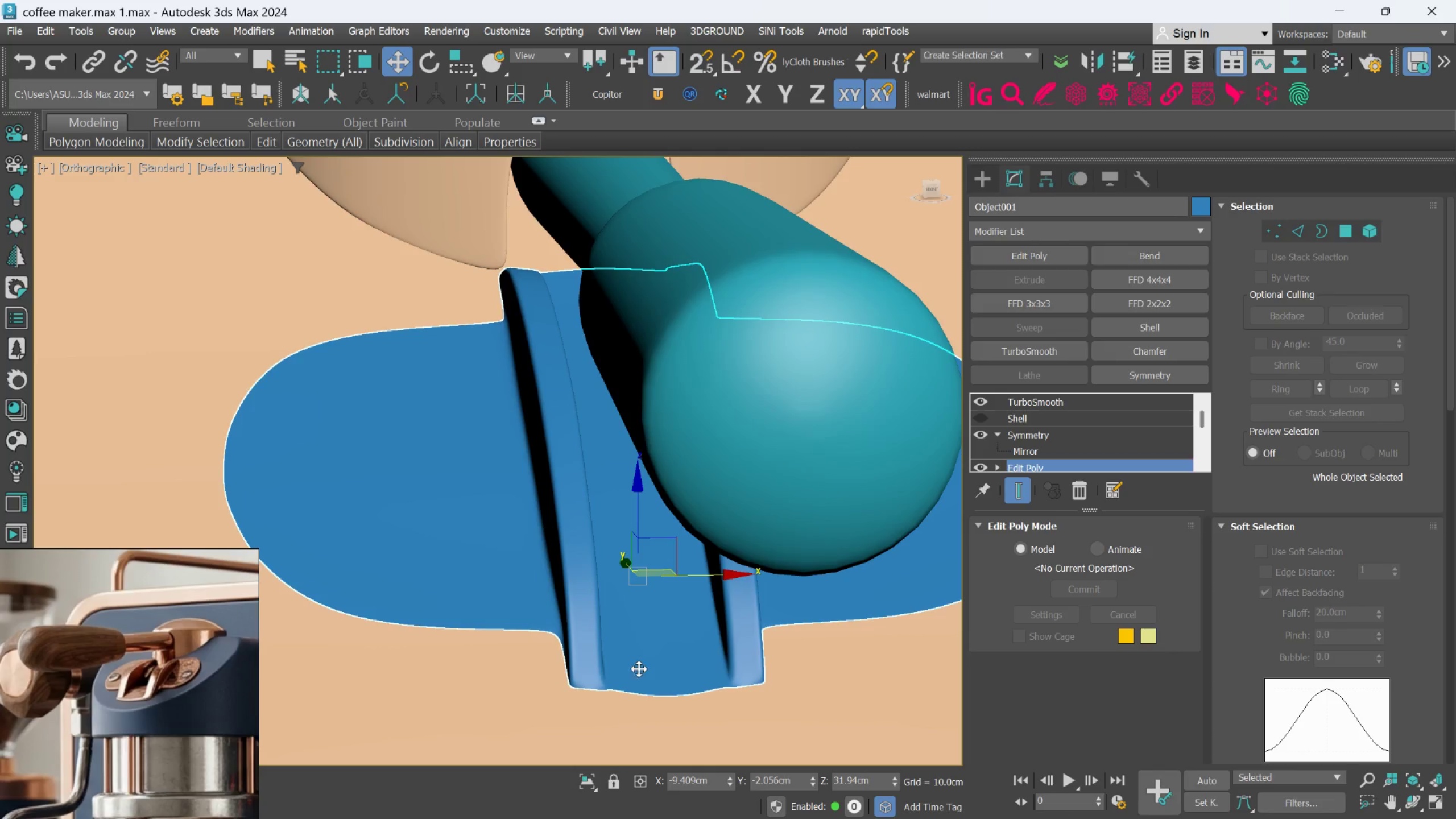 
hold_key(key=AltLeft, duration=1.54)
 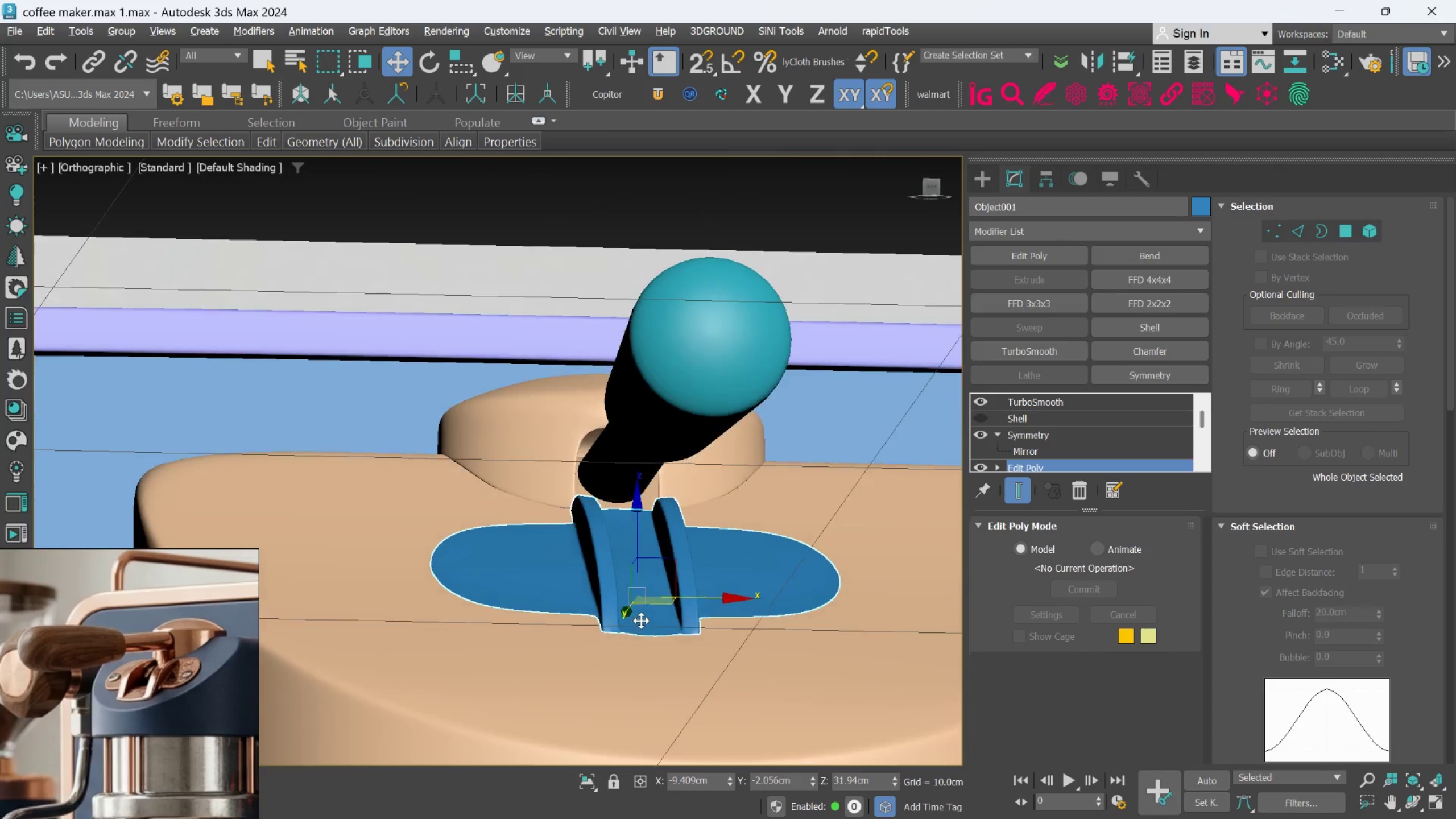 
scroll: coordinate [639, 661], scroll_direction: down, amount: 2.0
 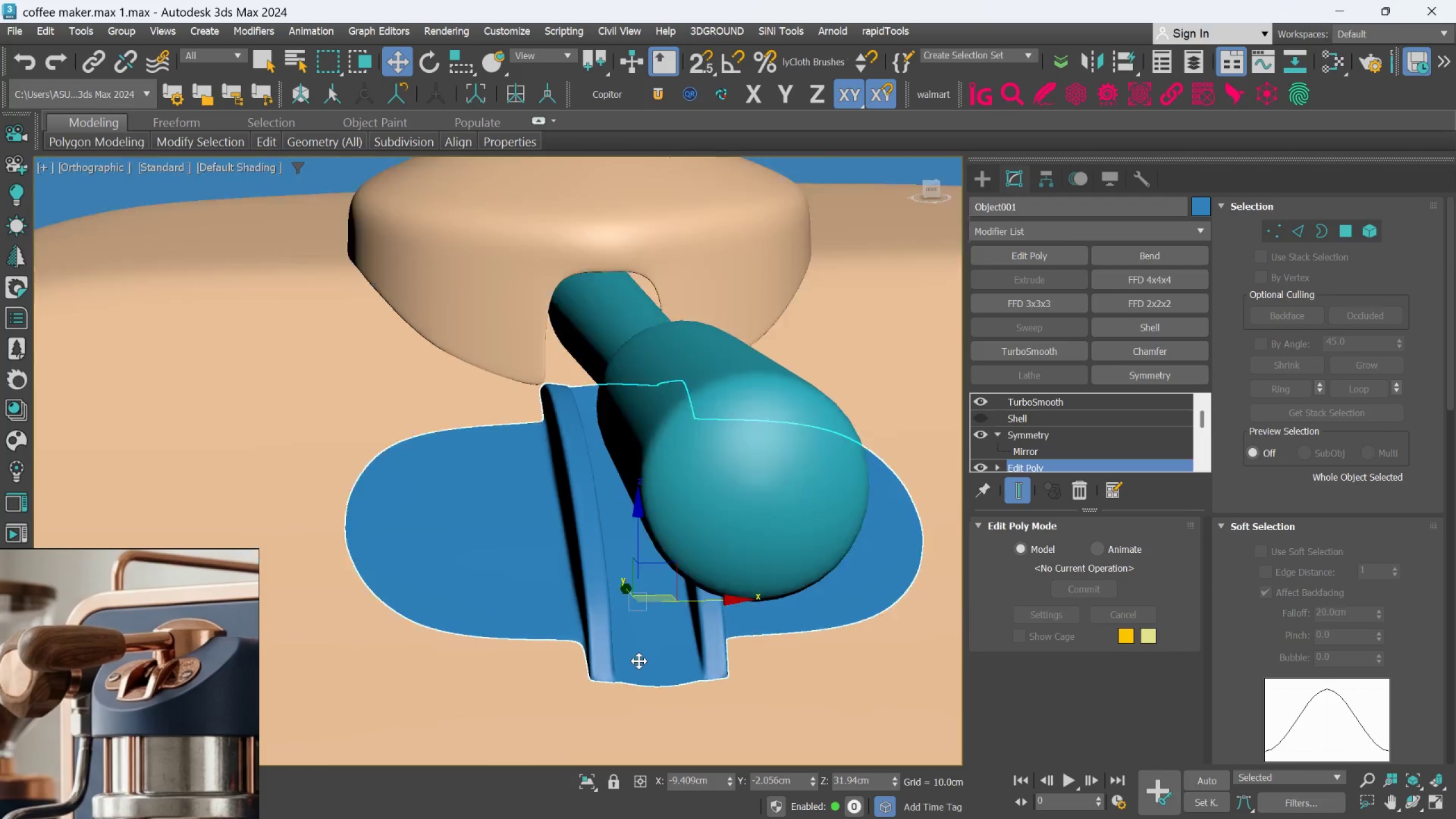 
hold_key(key=AltLeft, duration=0.64)
 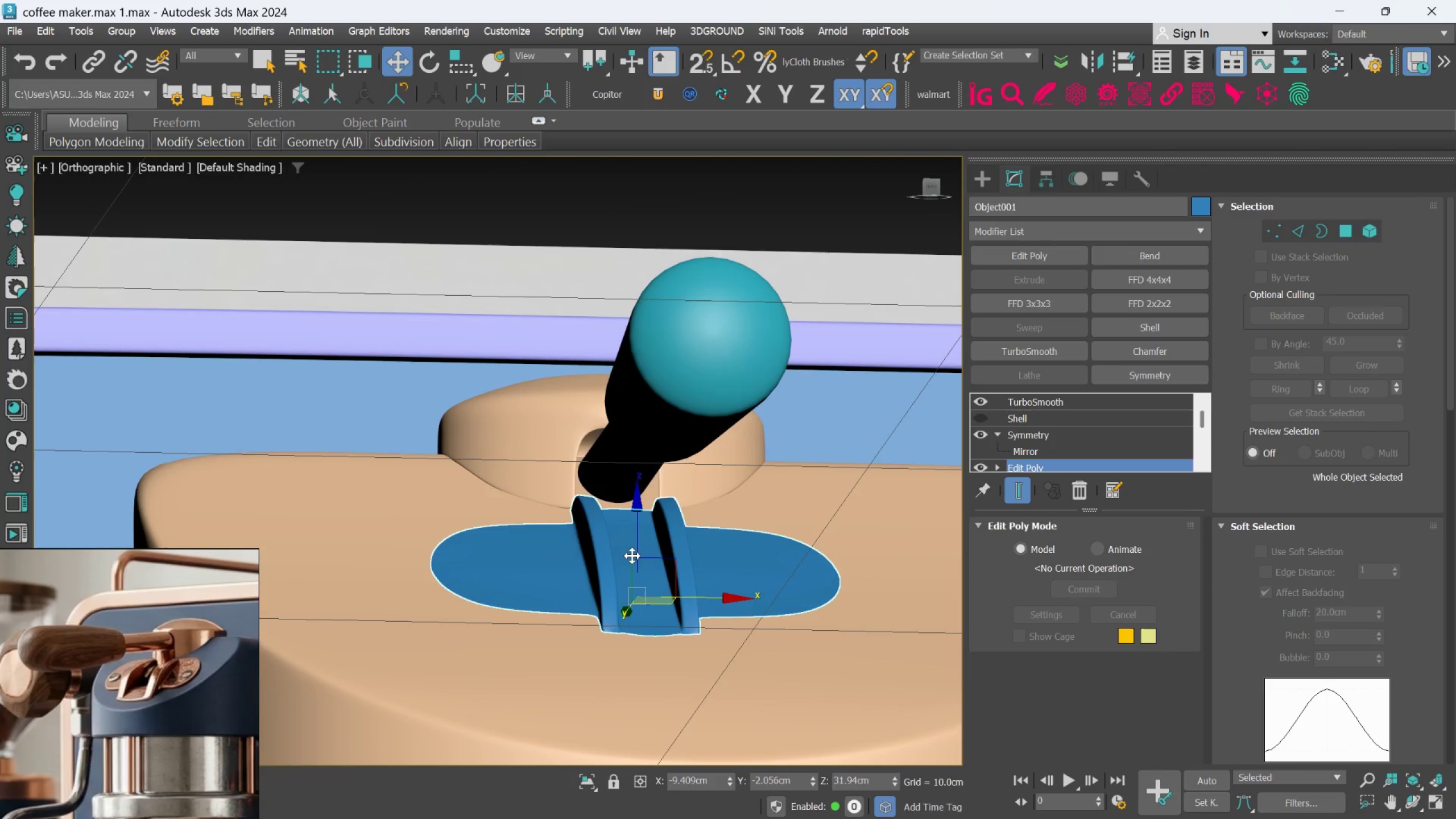 
scroll: coordinate [632, 556], scroll_direction: up, amount: 1.0
 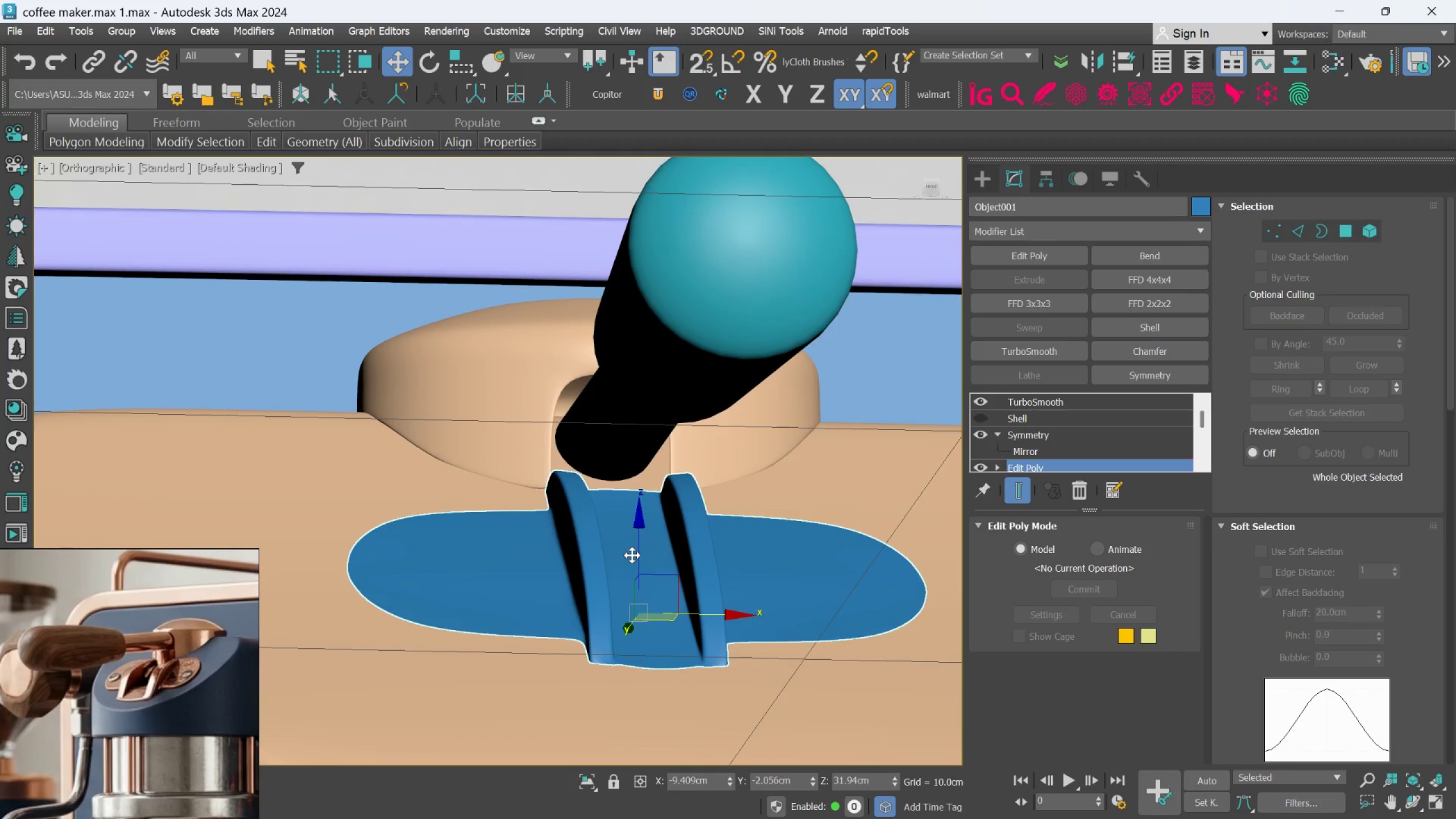 
hold_key(key=AltLeft, duration=0.63)
 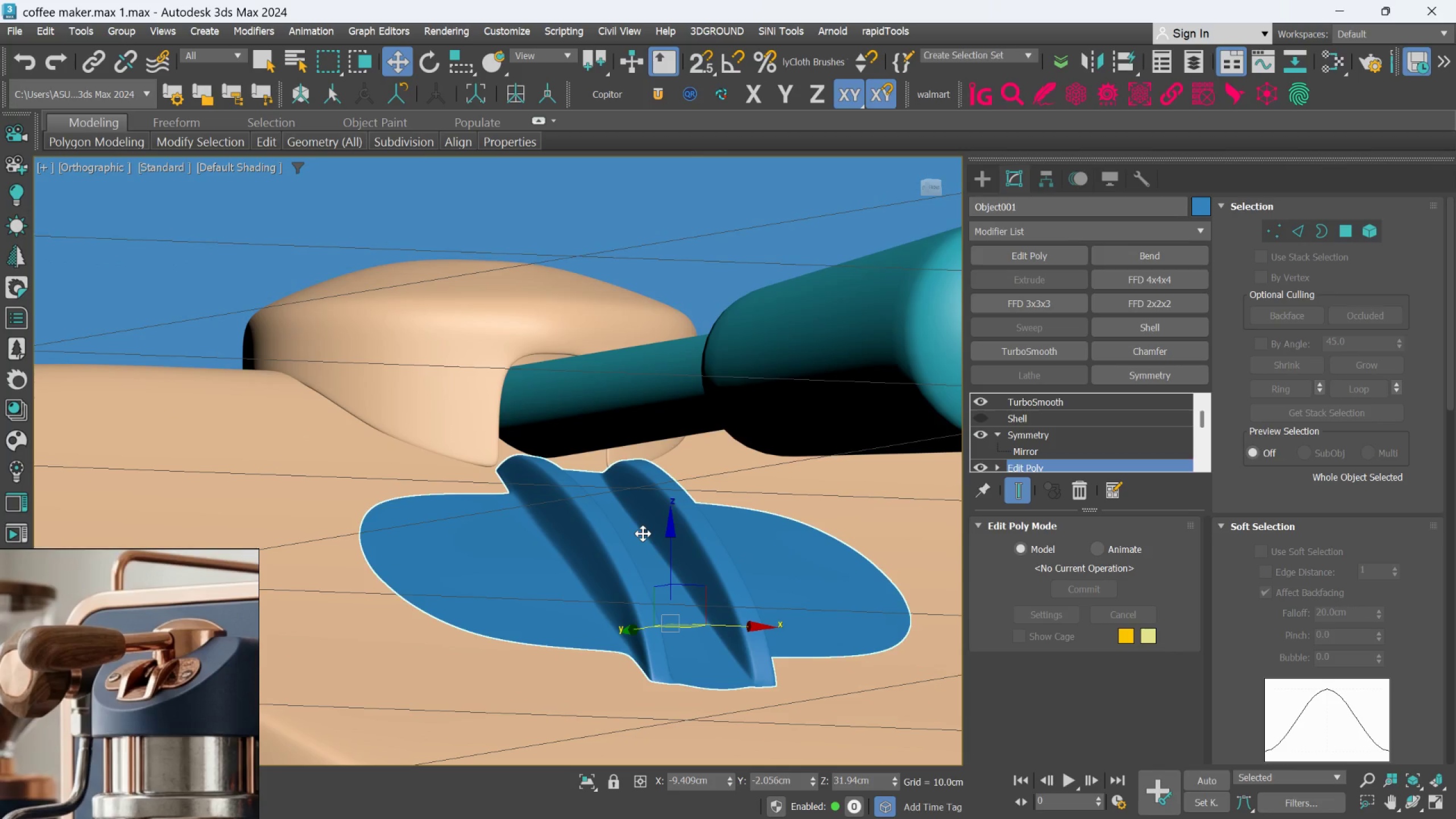 
wait(18.3)
 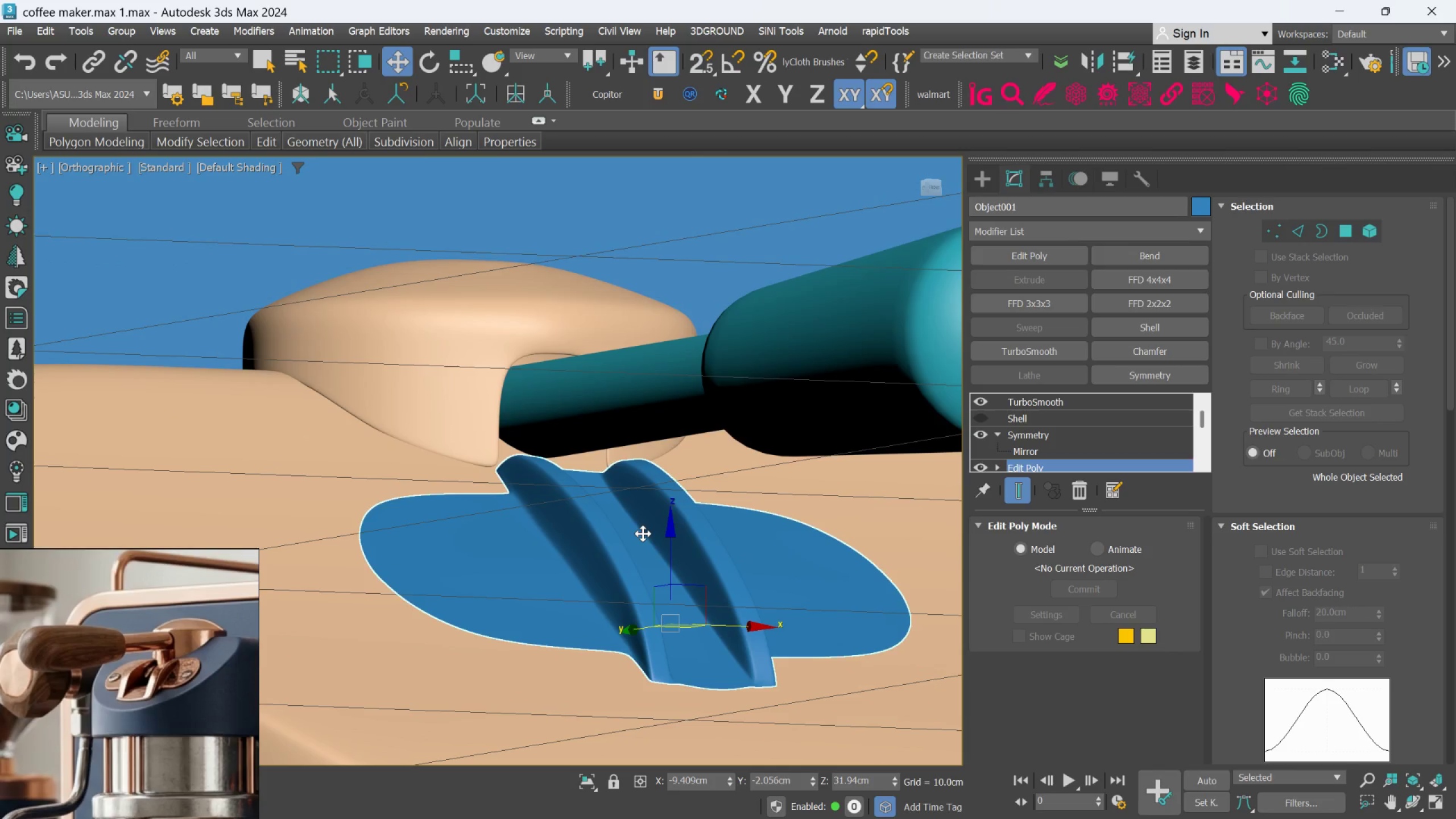 
left_click([953, 733])